 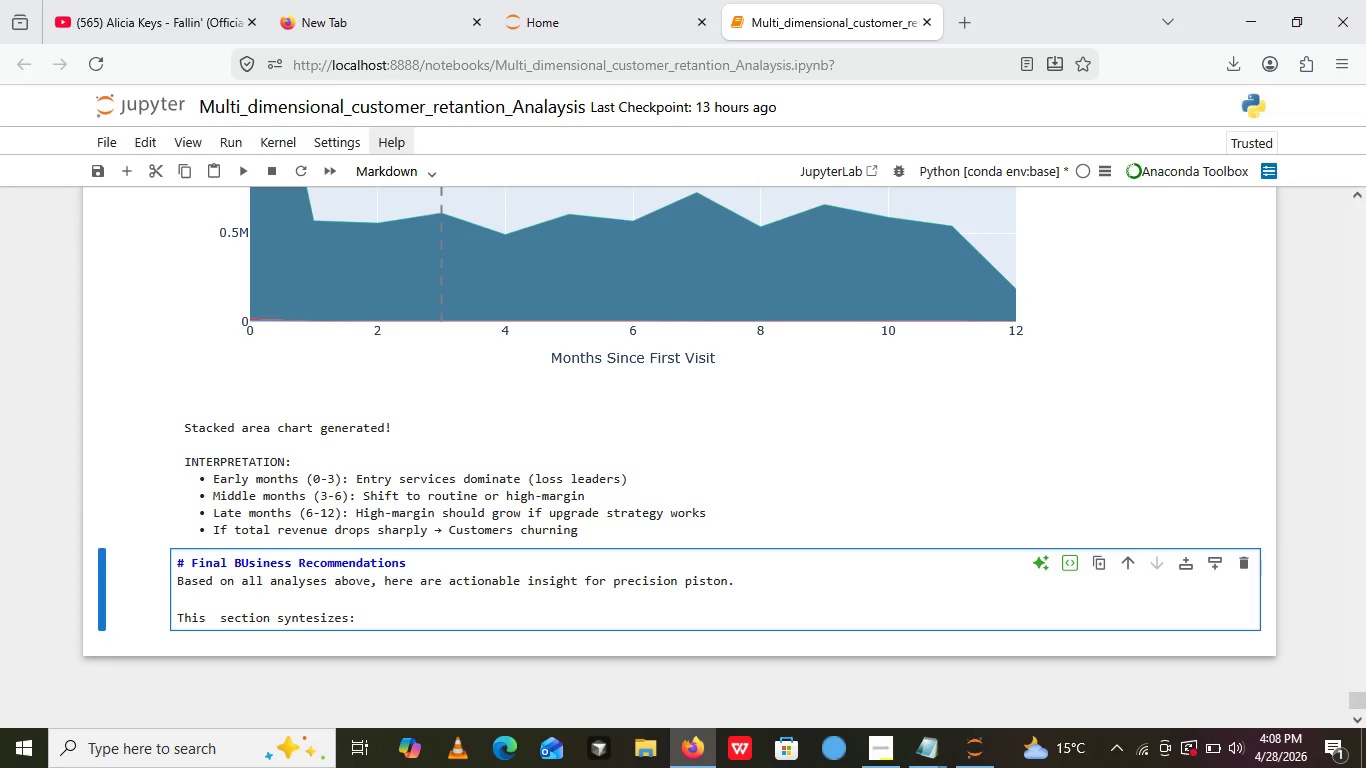 
key(Enter)
 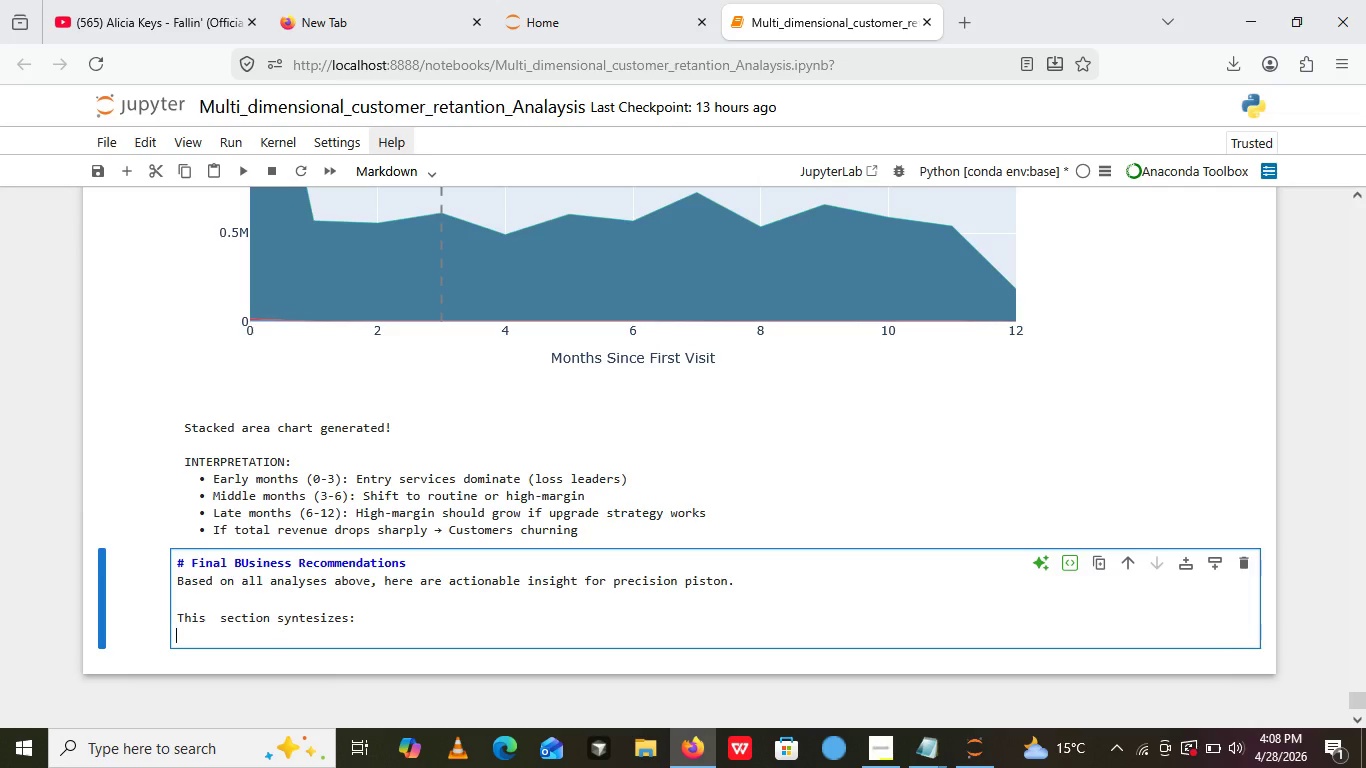 
key(1)
 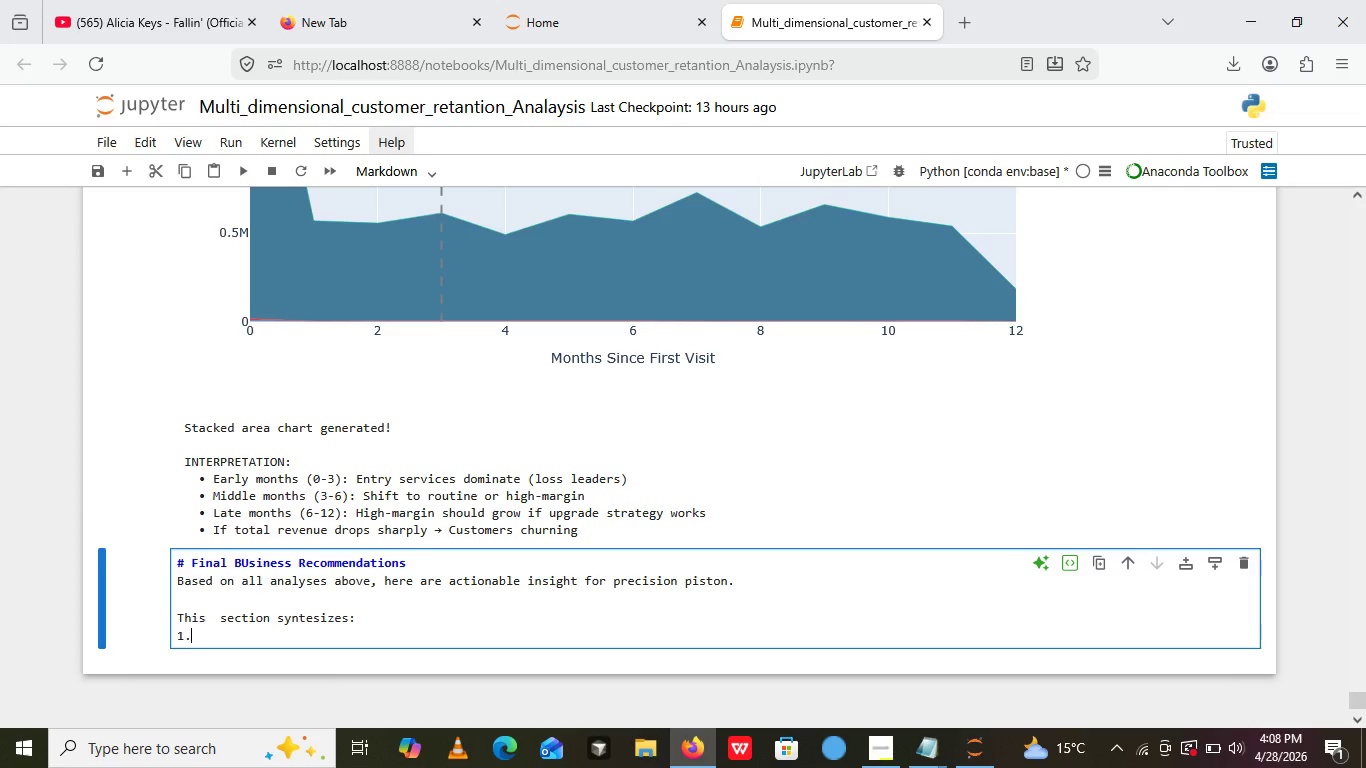 
key(Period)
 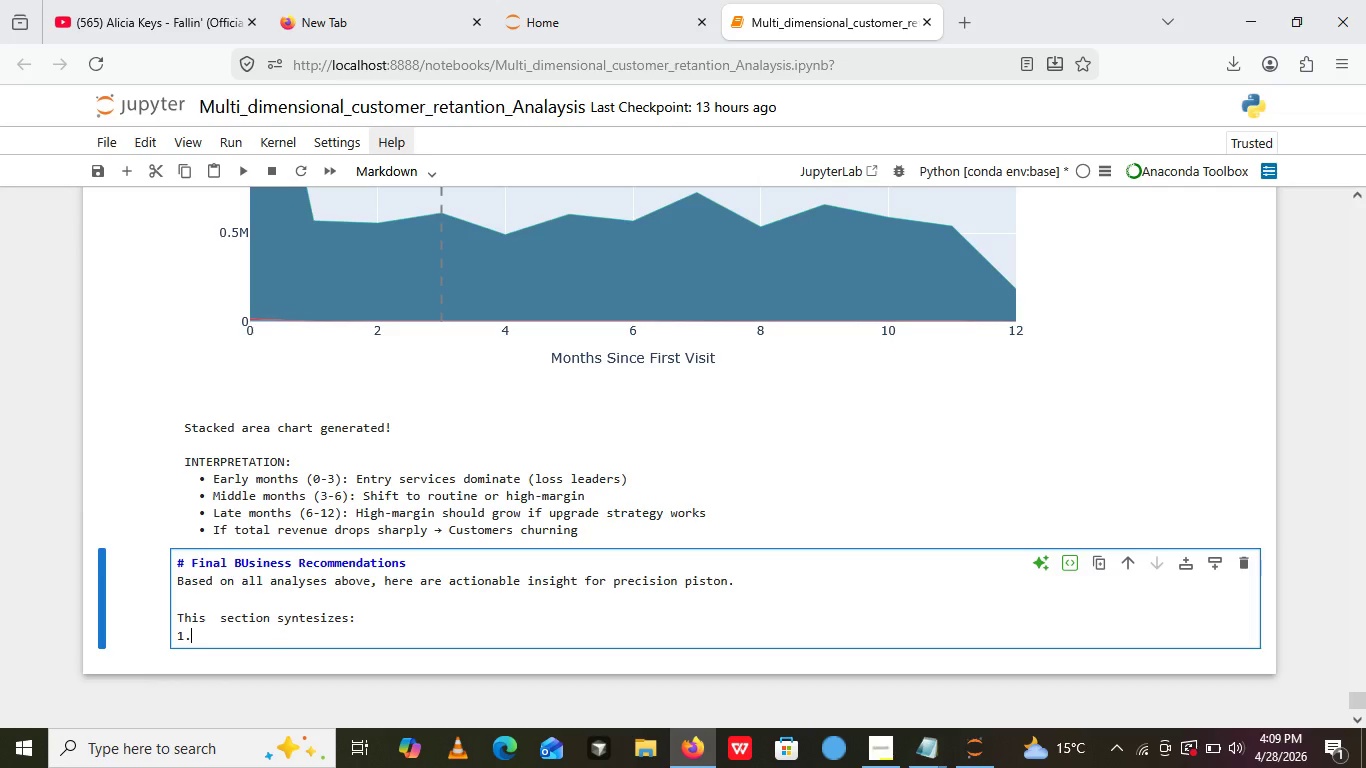 
type(Retention matrix)
 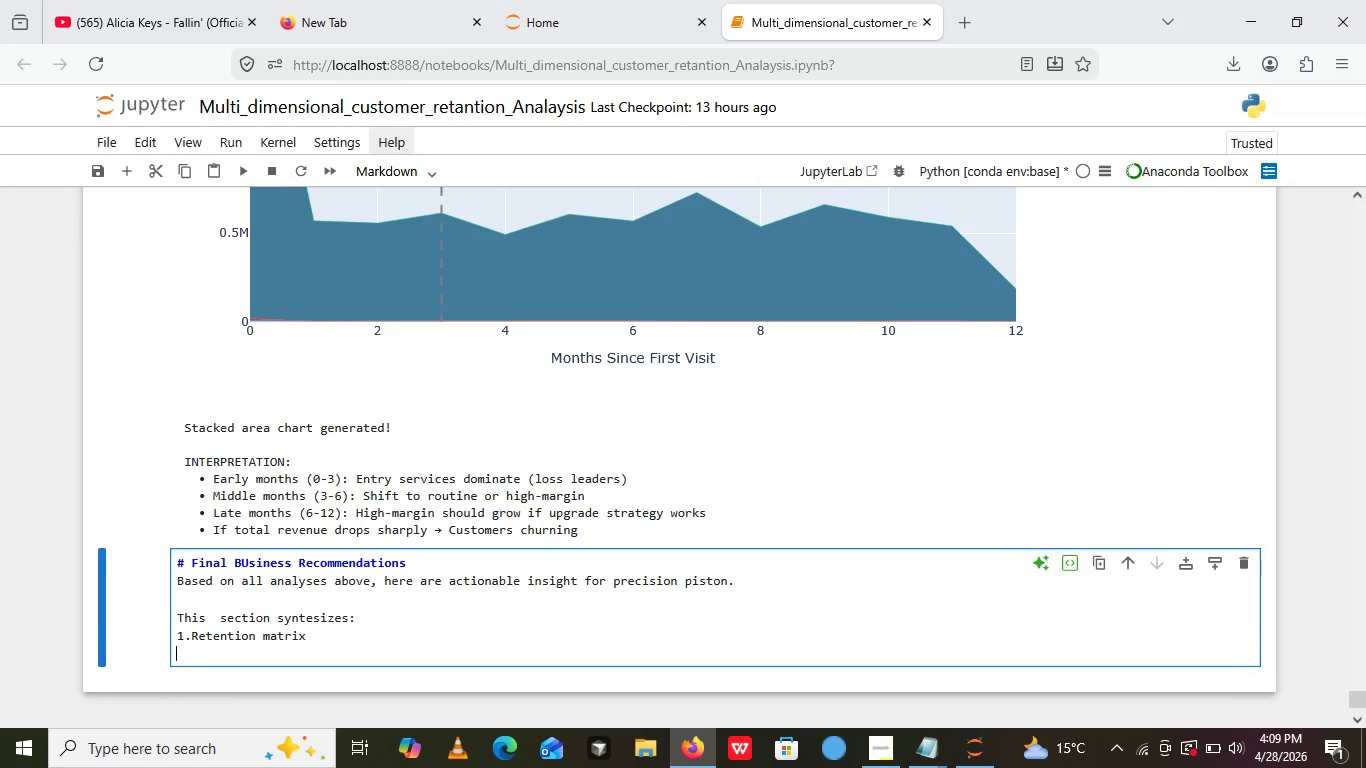 
key(Enter)
 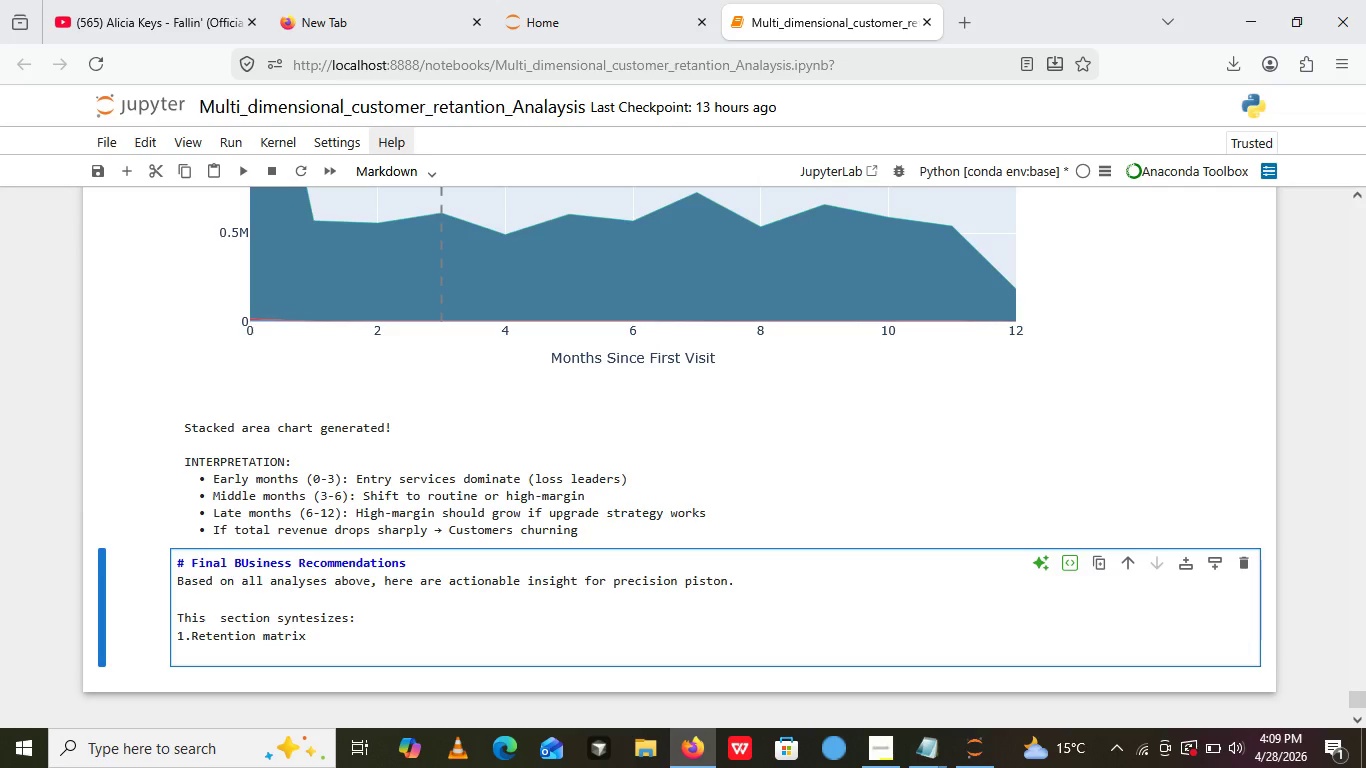 
type(first-srt)
 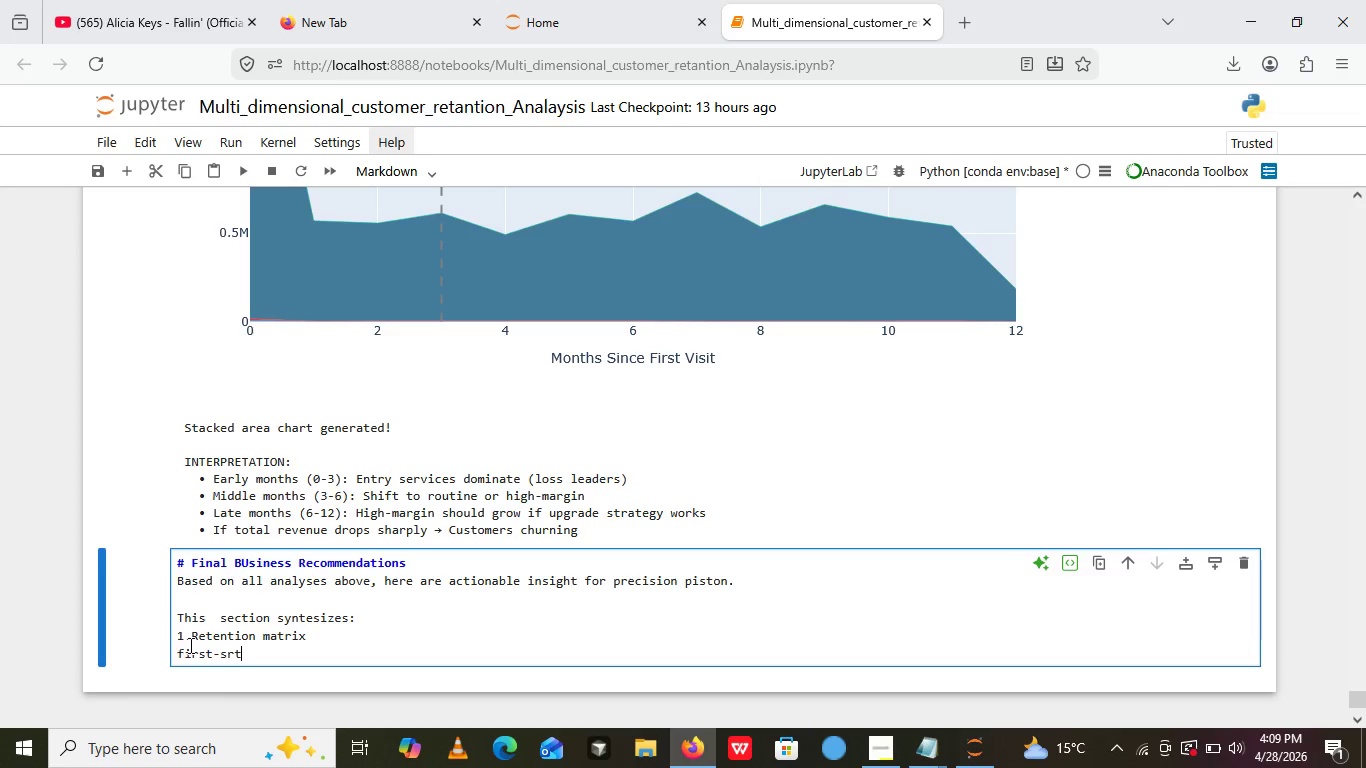 
double_click([195, 635])
 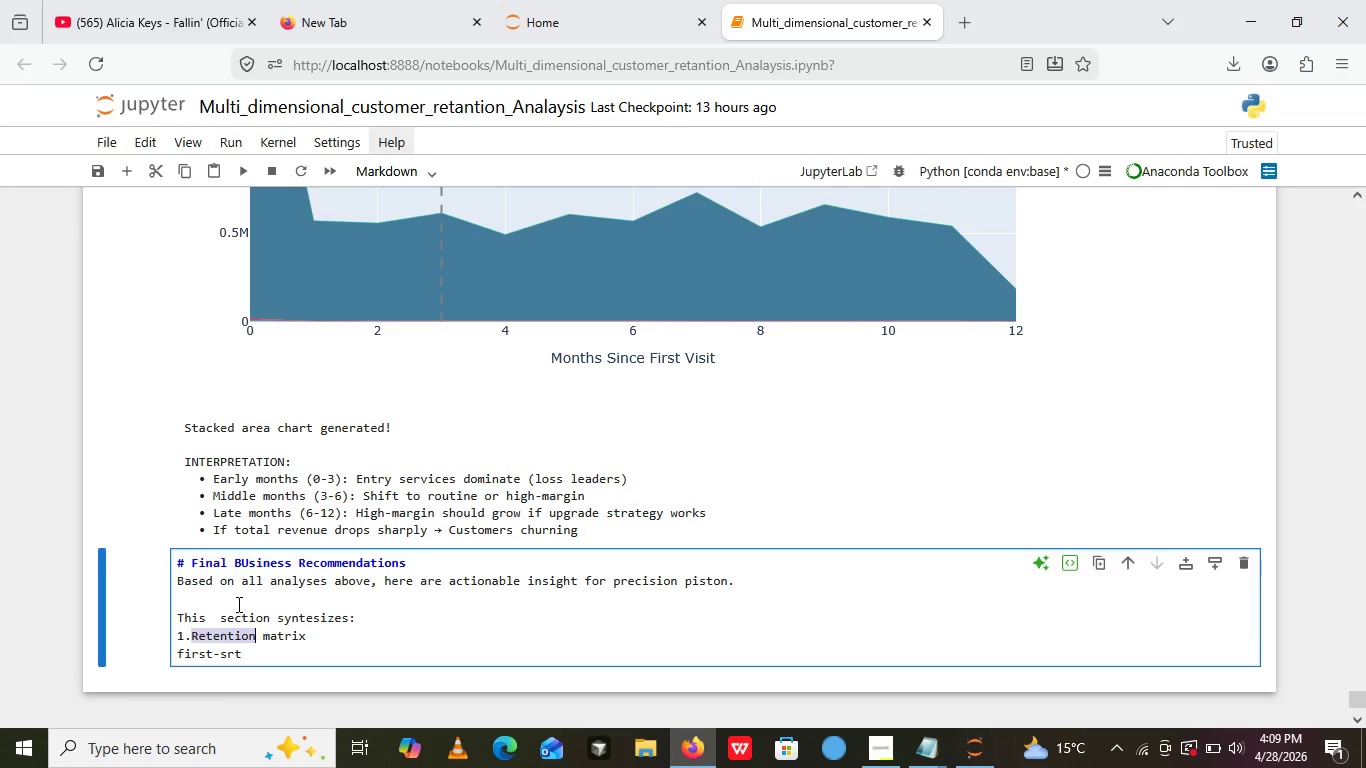 
left_click([237, 604])
 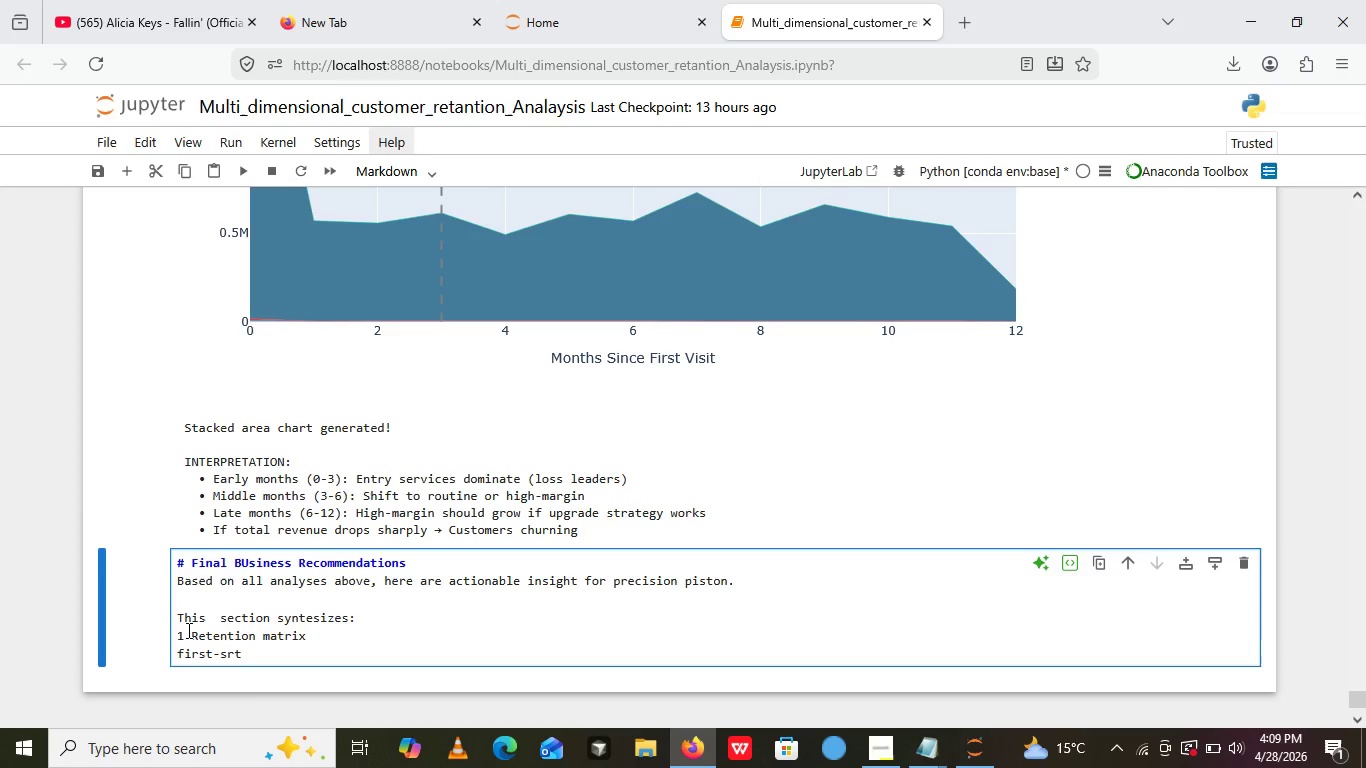 
left_click([187, 630])
 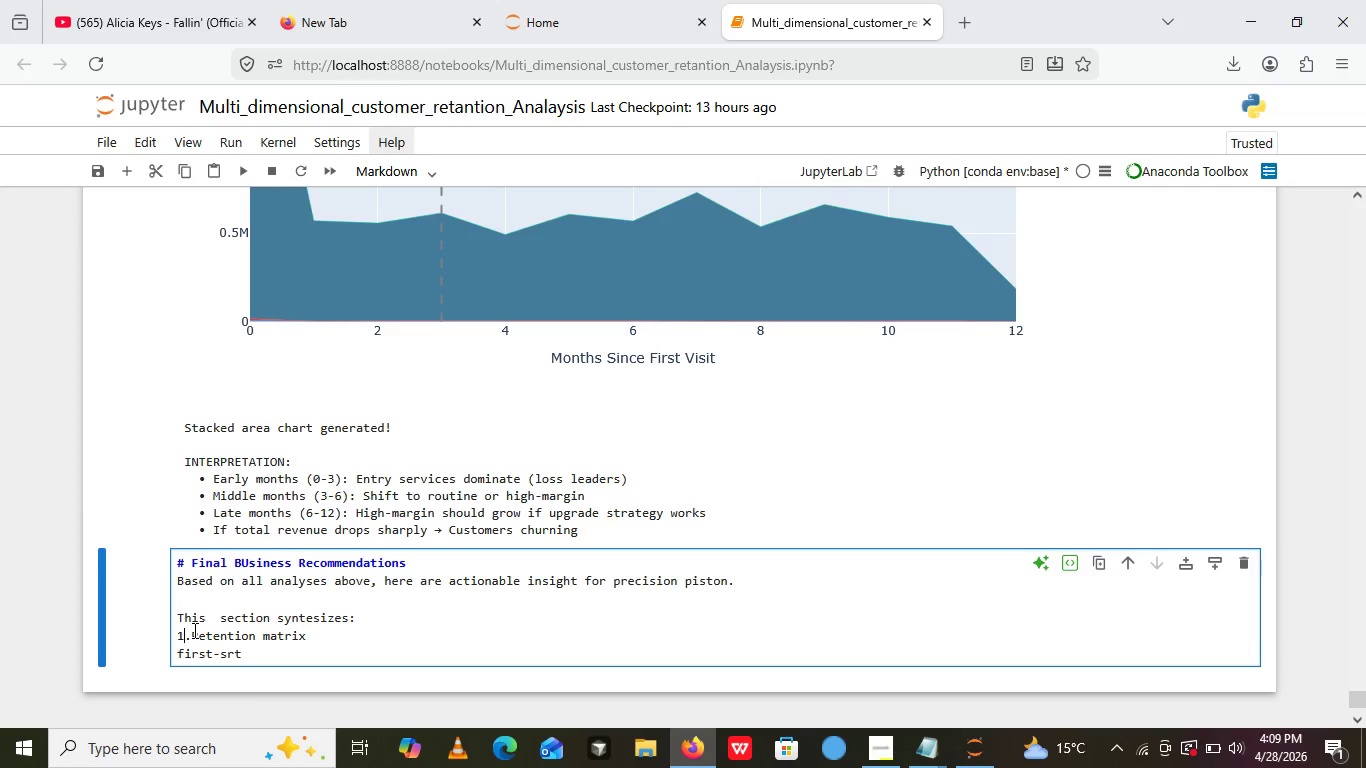 
left_click([193, 630])
 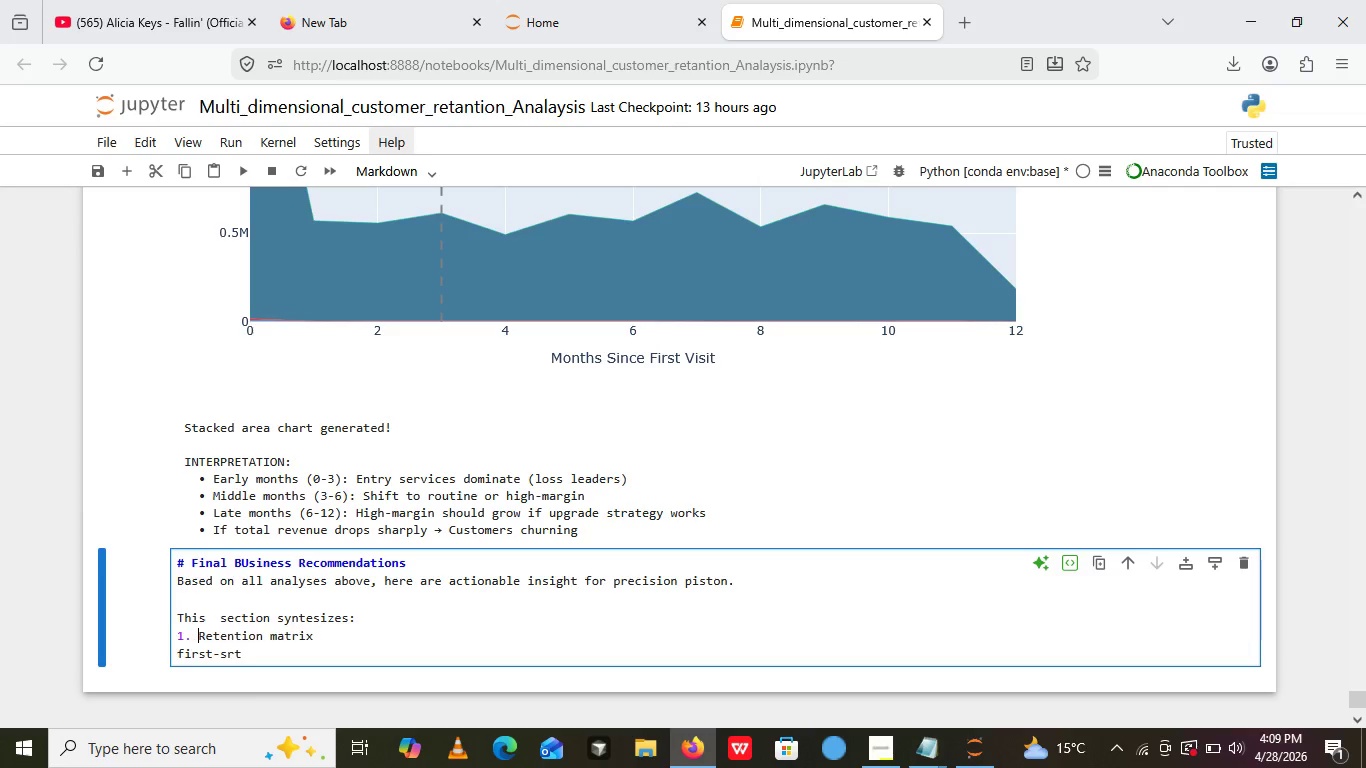 
key(Space)
 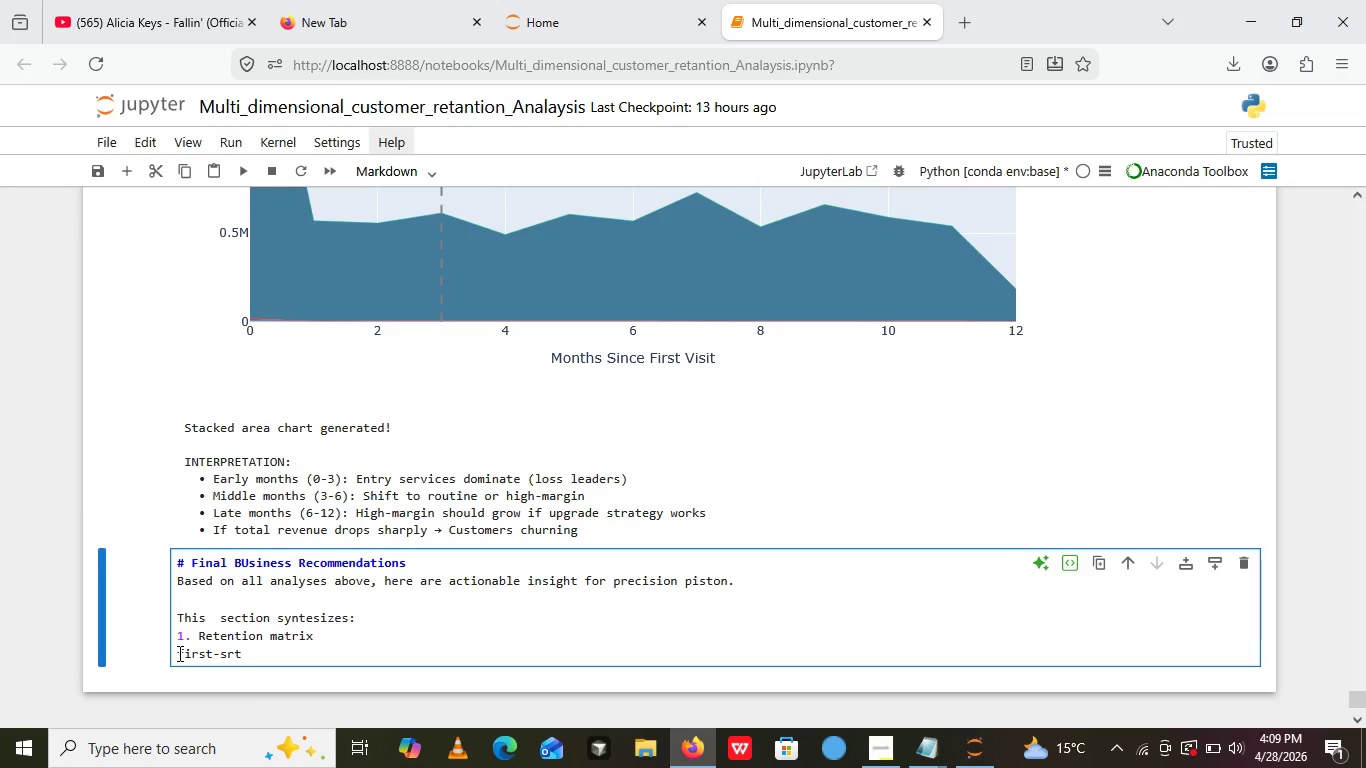 
left_click([178, 653])
 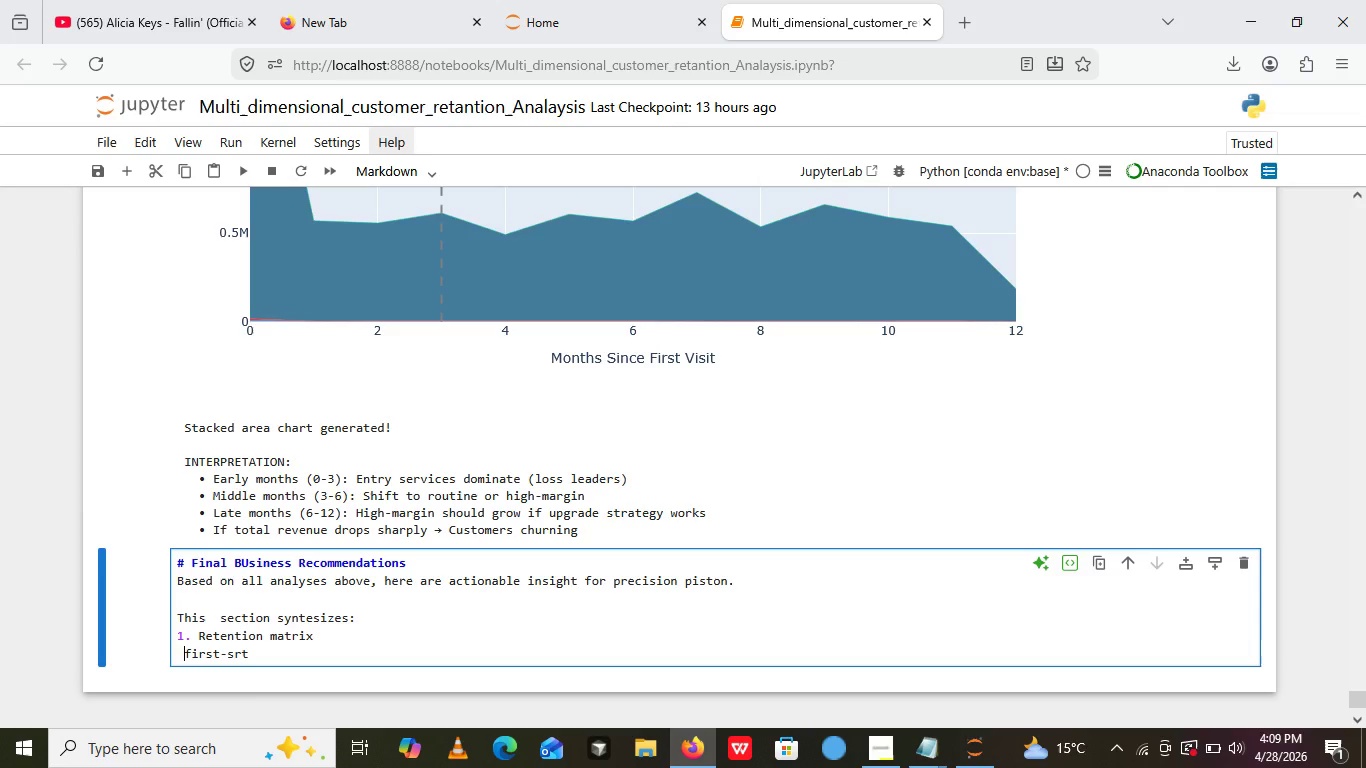 
key(Space)
 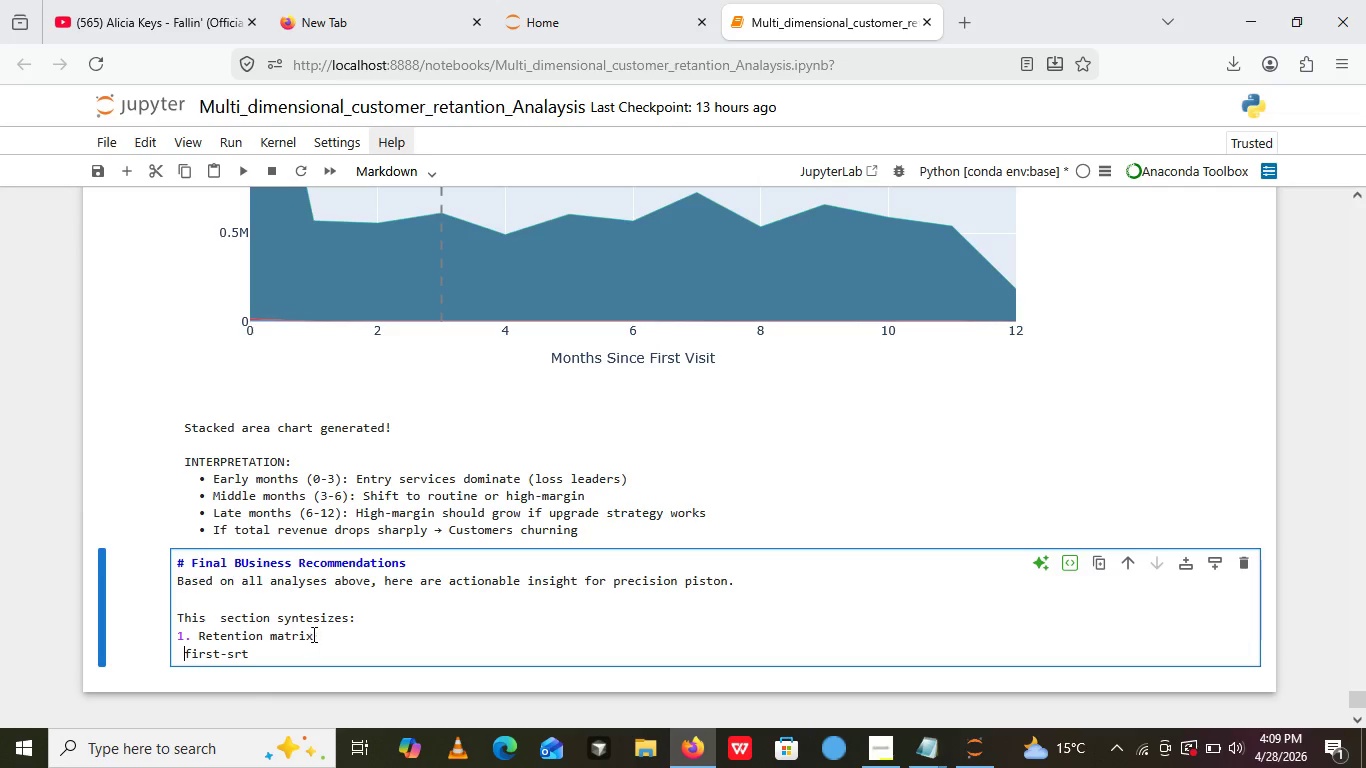 
left_click([316, 634])
 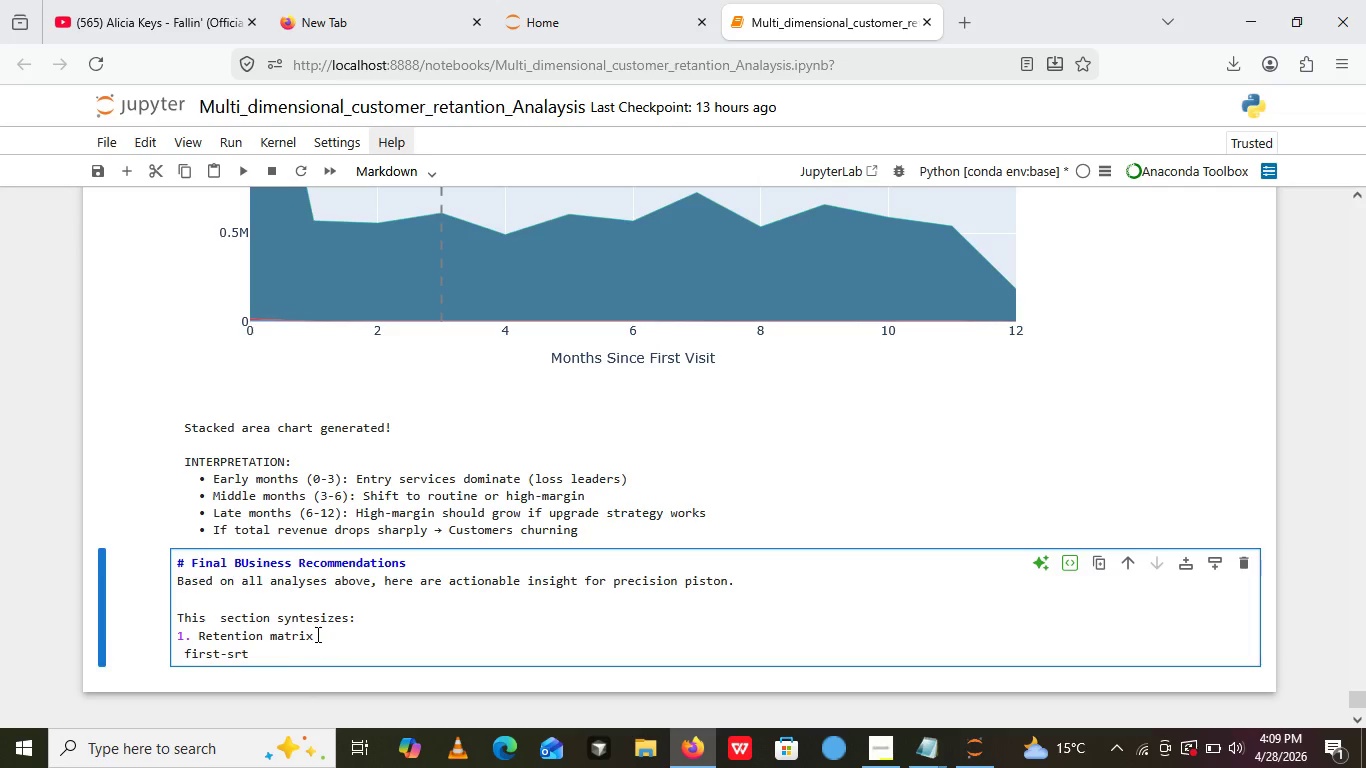 
key(Enter)
 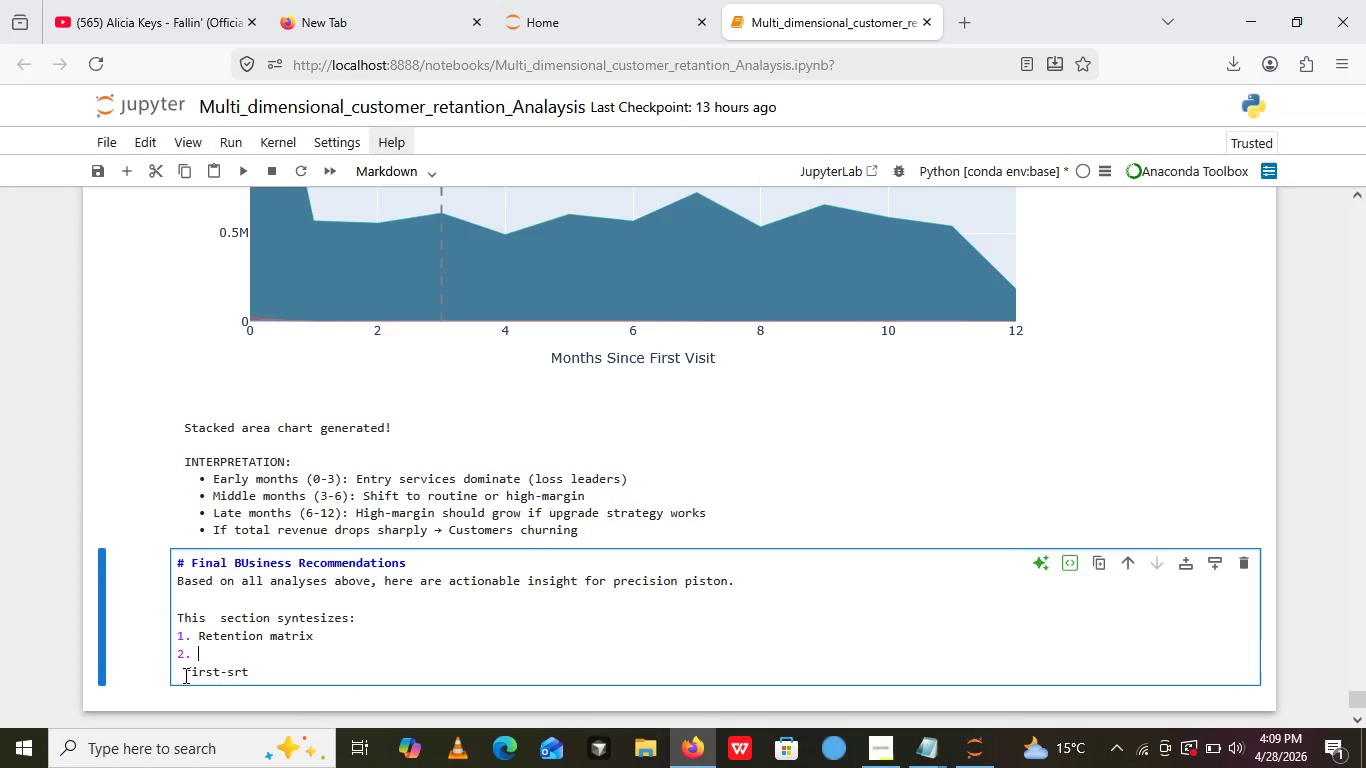 
left_click_drag(start_coordinate=[184, 675], to_coordinate=[265, 674])
 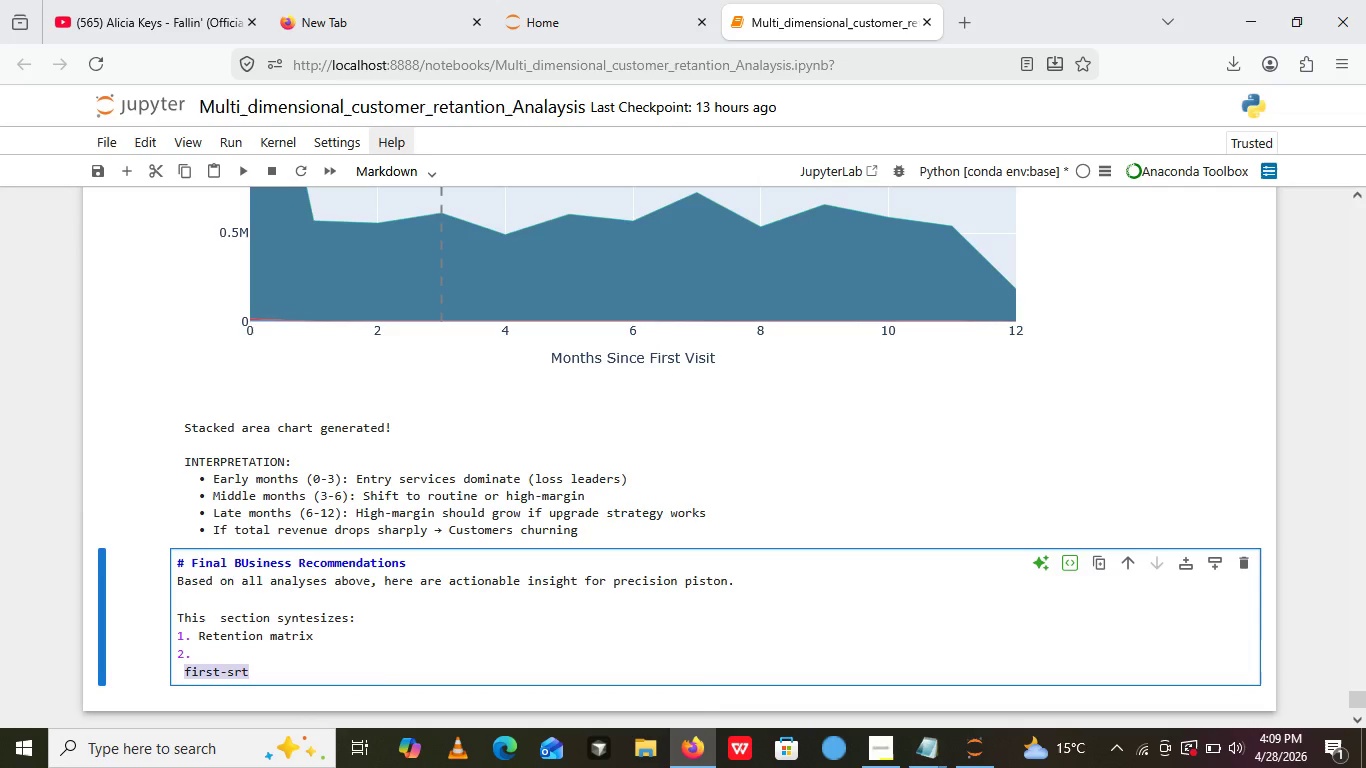 
key(Control+ControlLeft)
 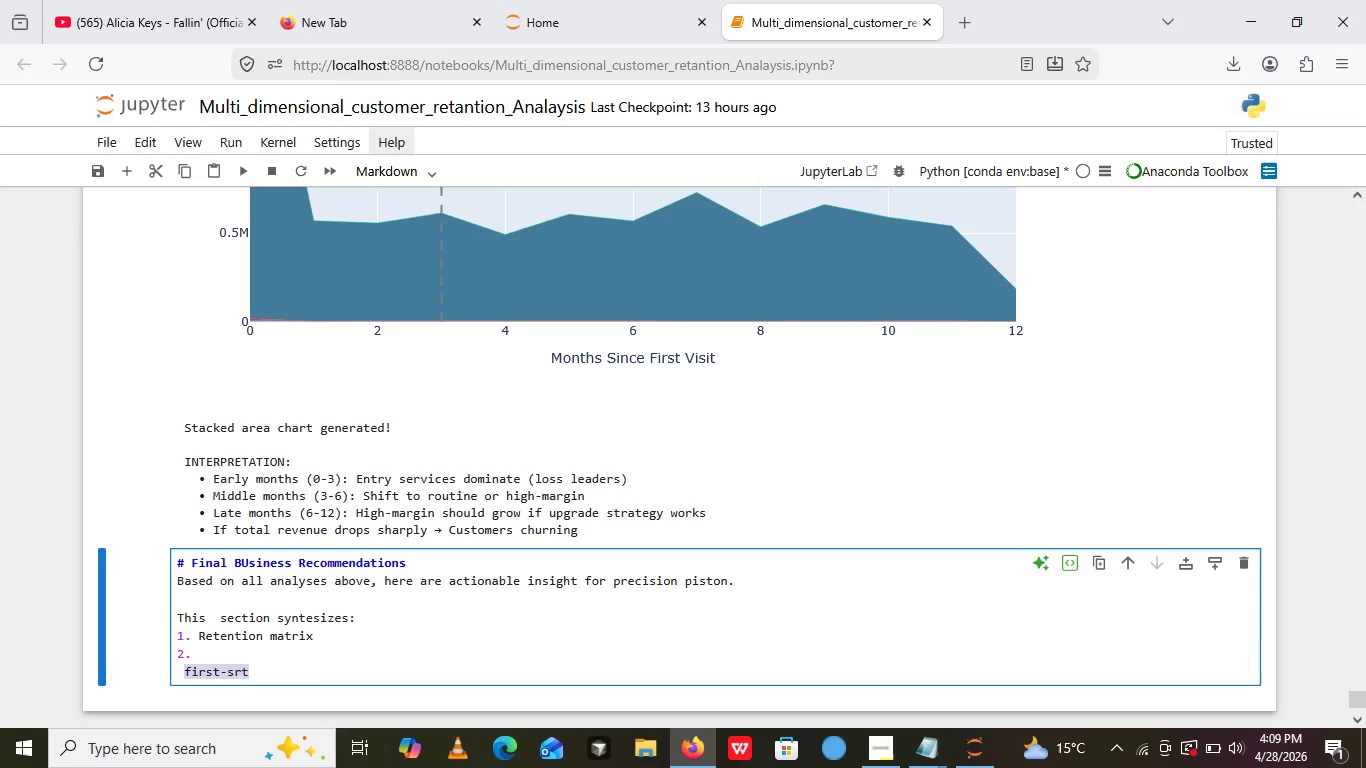 
key(Control+C)
 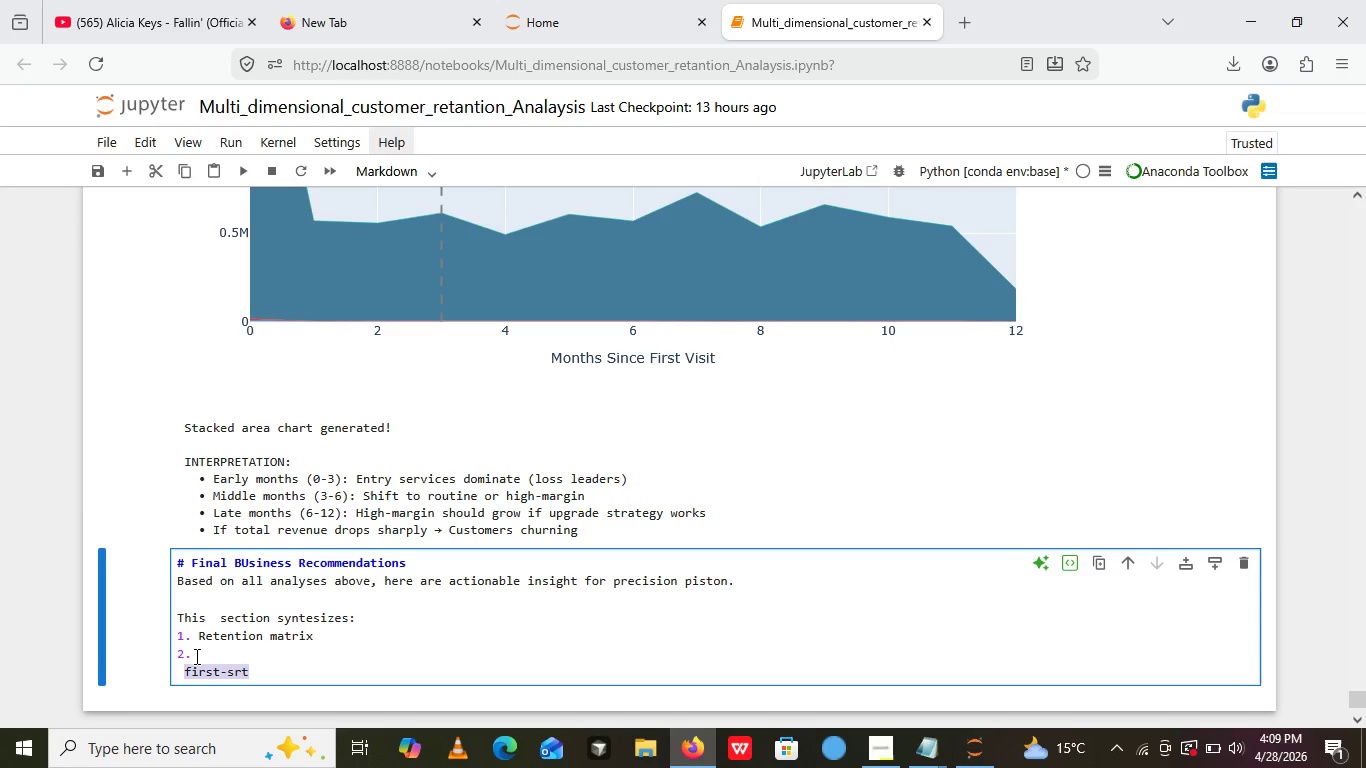 
left_click([195, 656])
 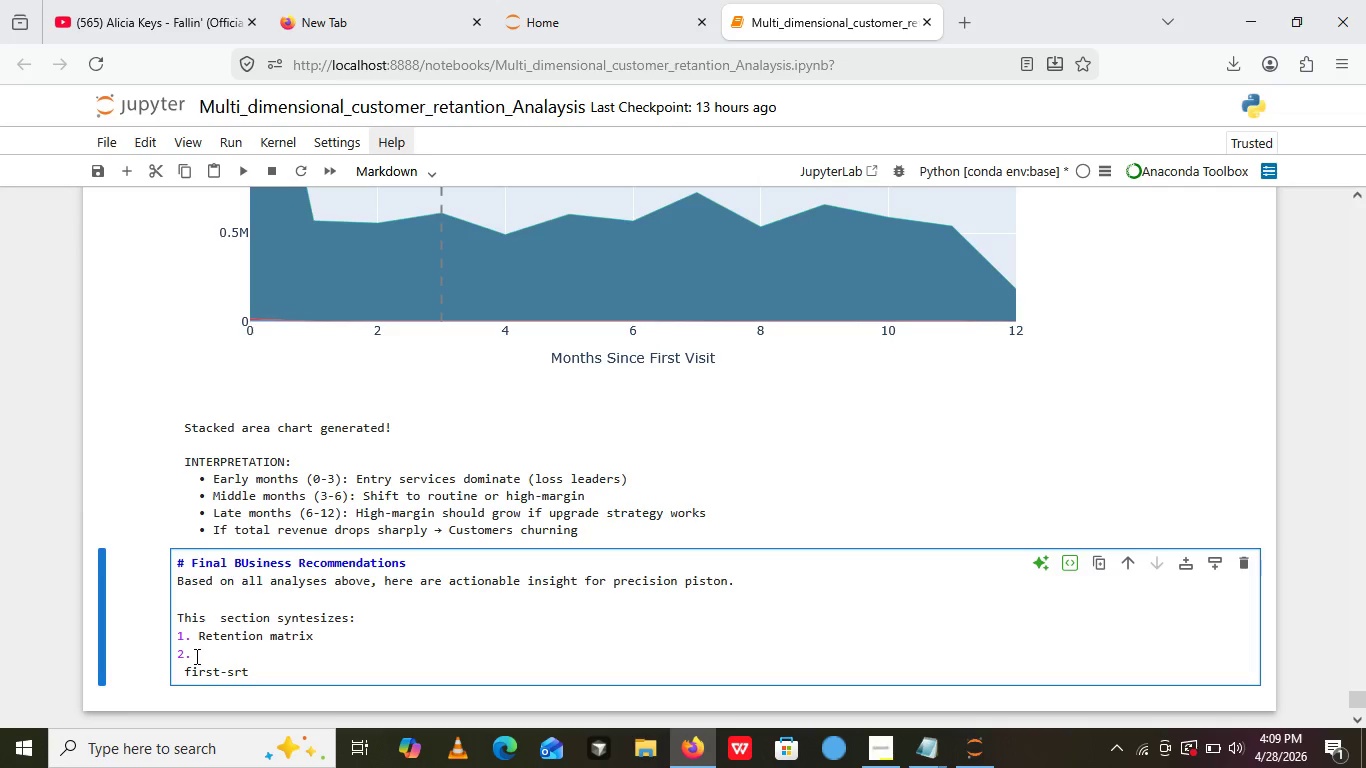 
key(Control+V)
 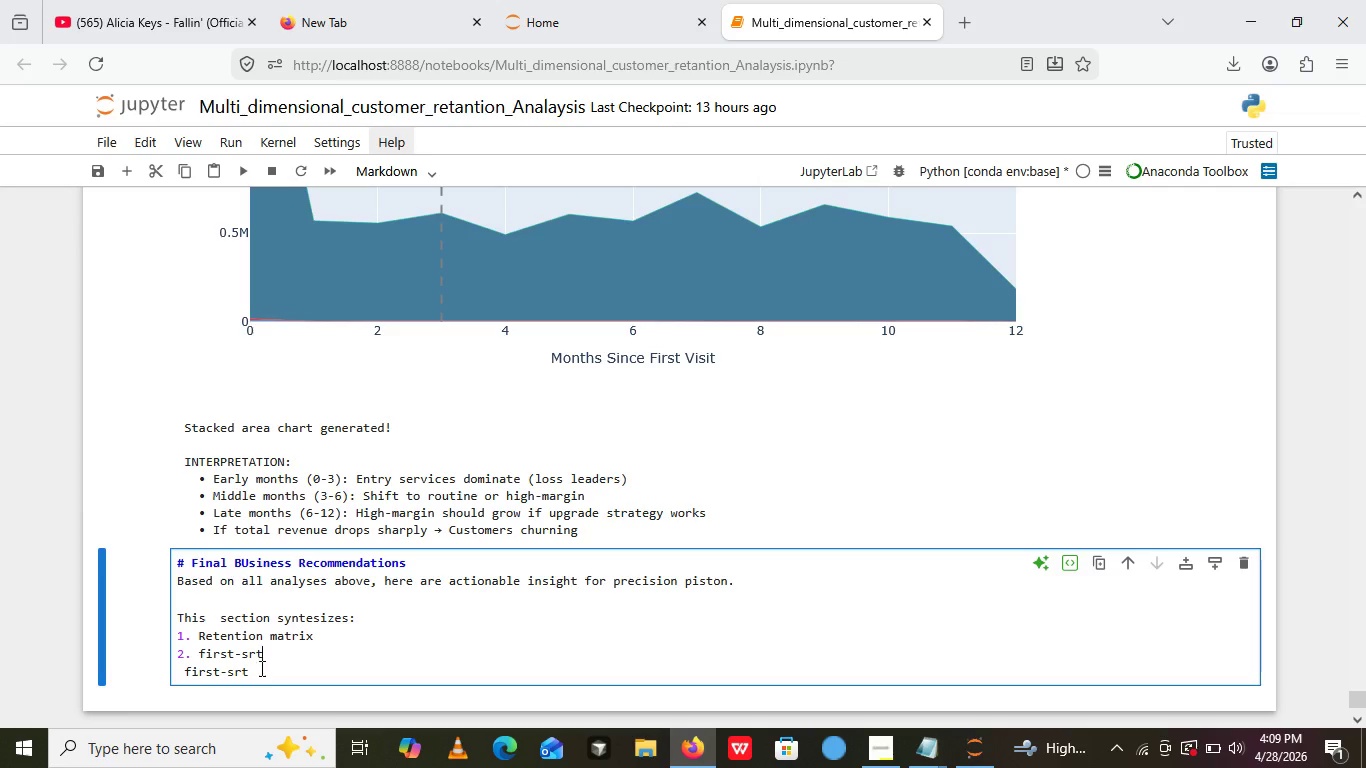 
left_click_drag(start_coordinate=[258, 668], to_coordinate=[162, 669])
 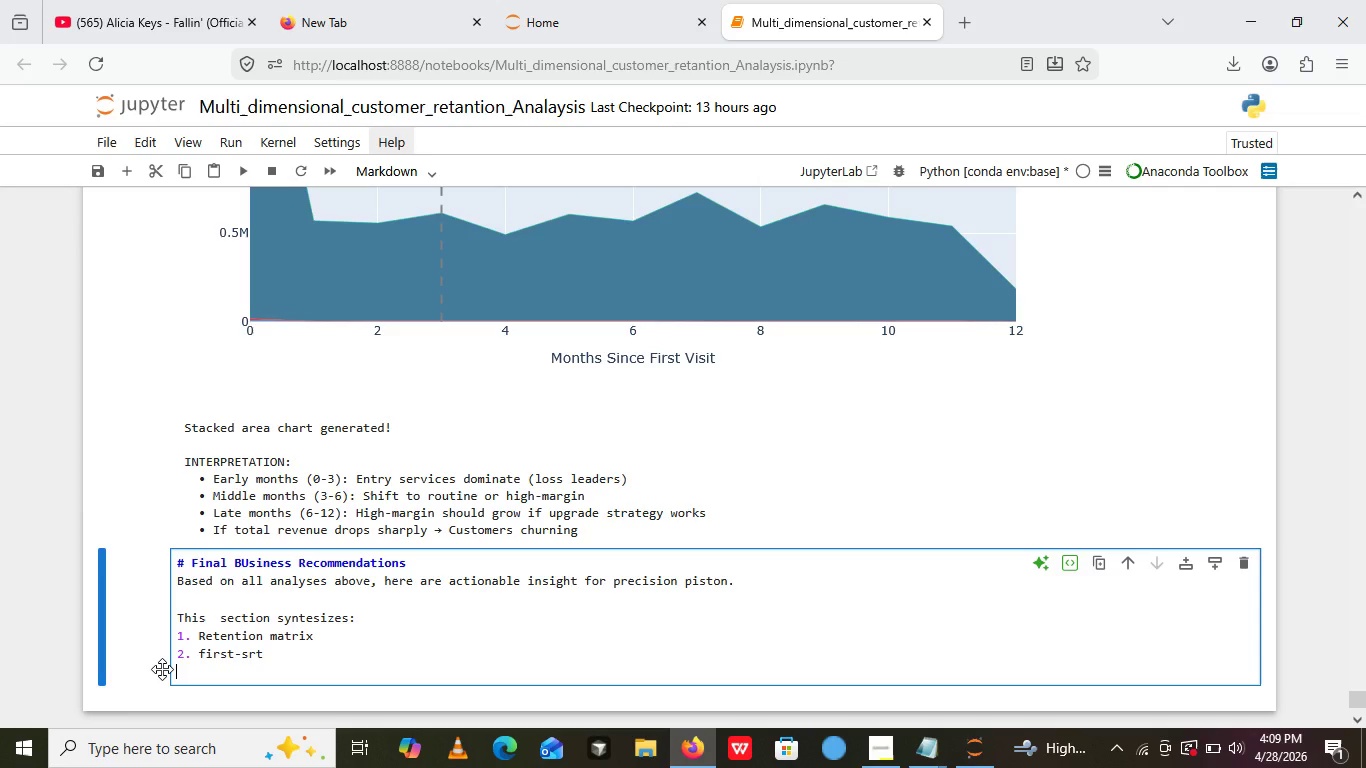 
key(Backspace)
 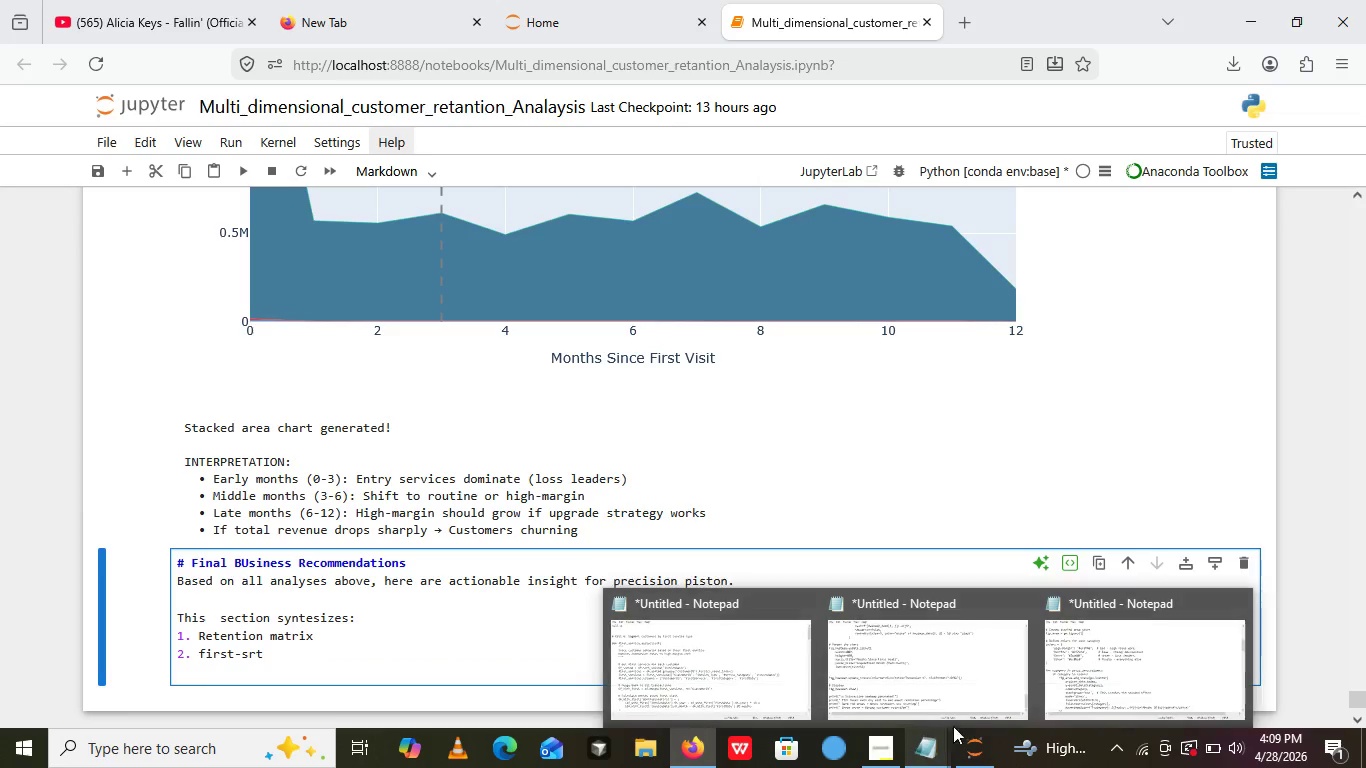 
left_click([1075, 693])
 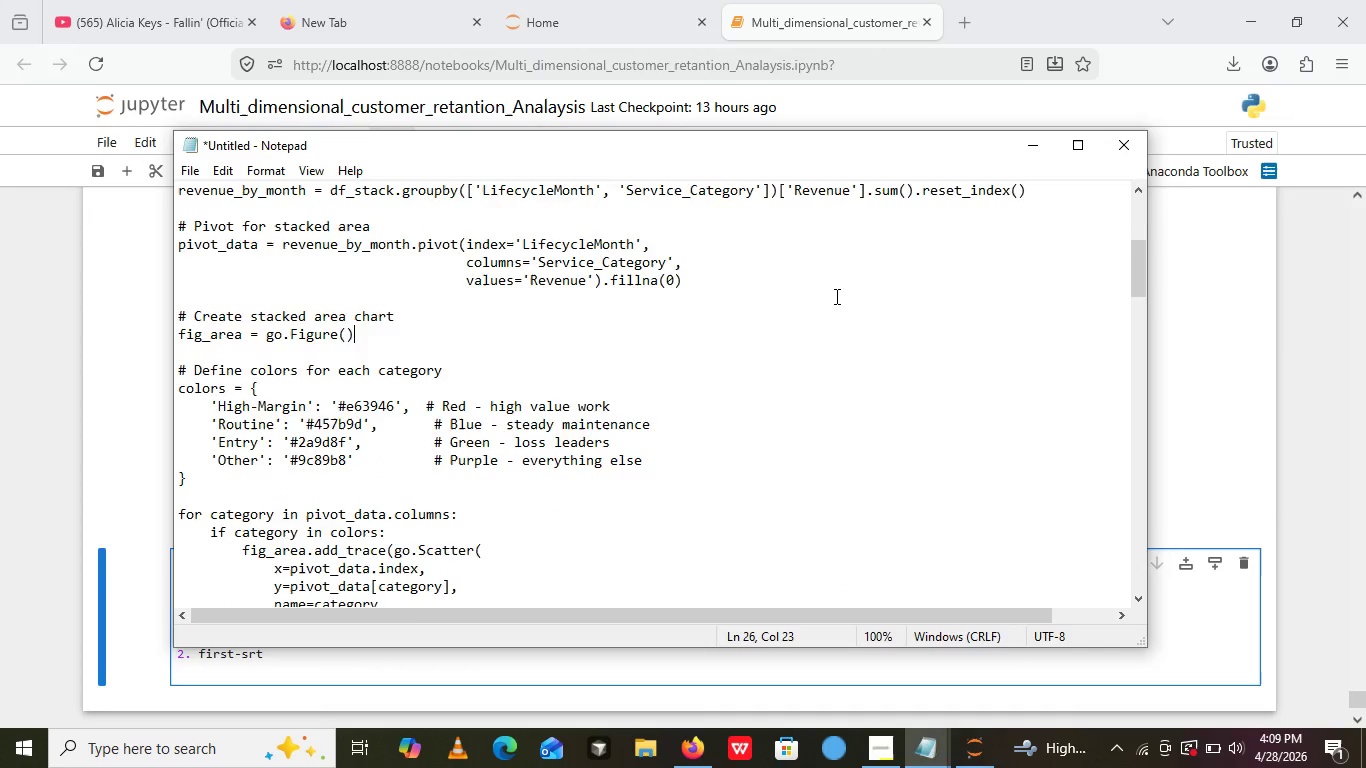 
scroll: coordinate [744, 379], scroll_direction: down, amount: 57.0
 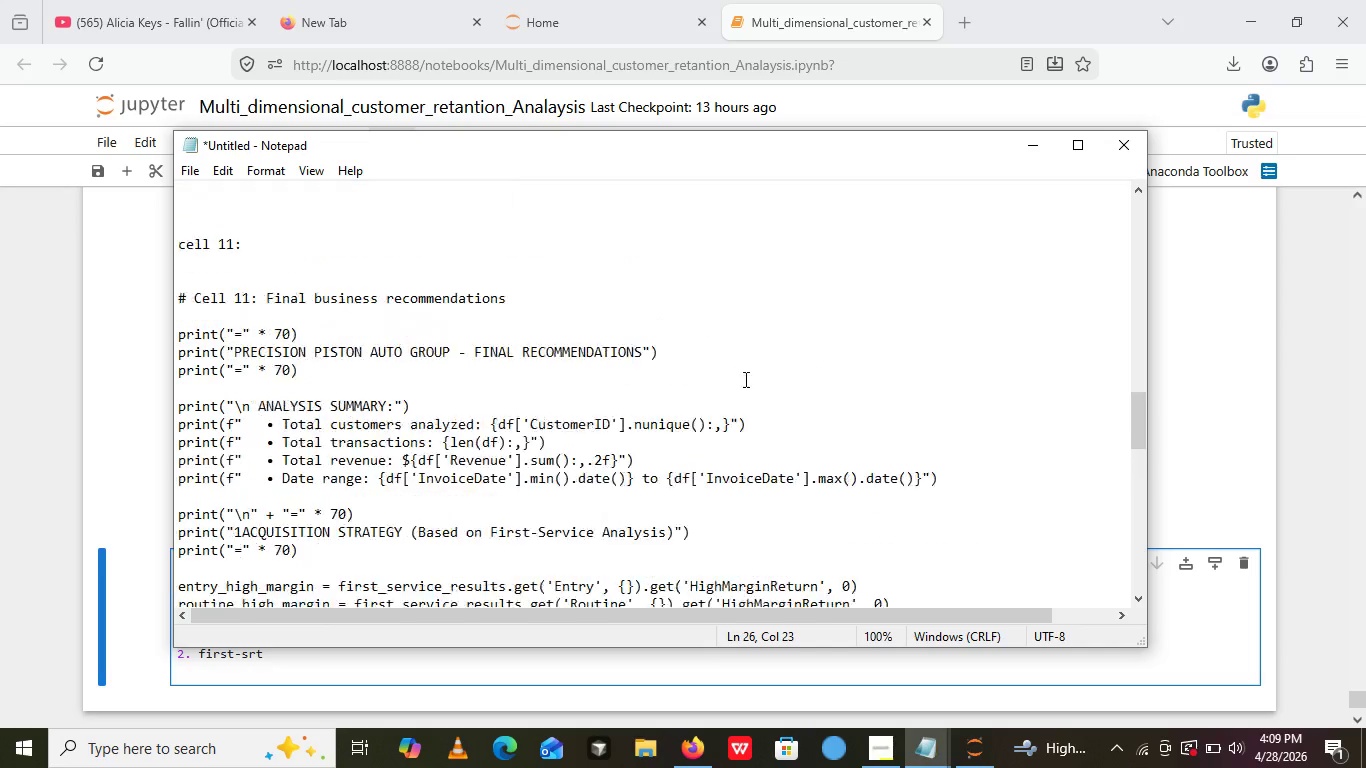 
scroll: coordinate [744, 379], scroll_direction: up, amount: 5.0
 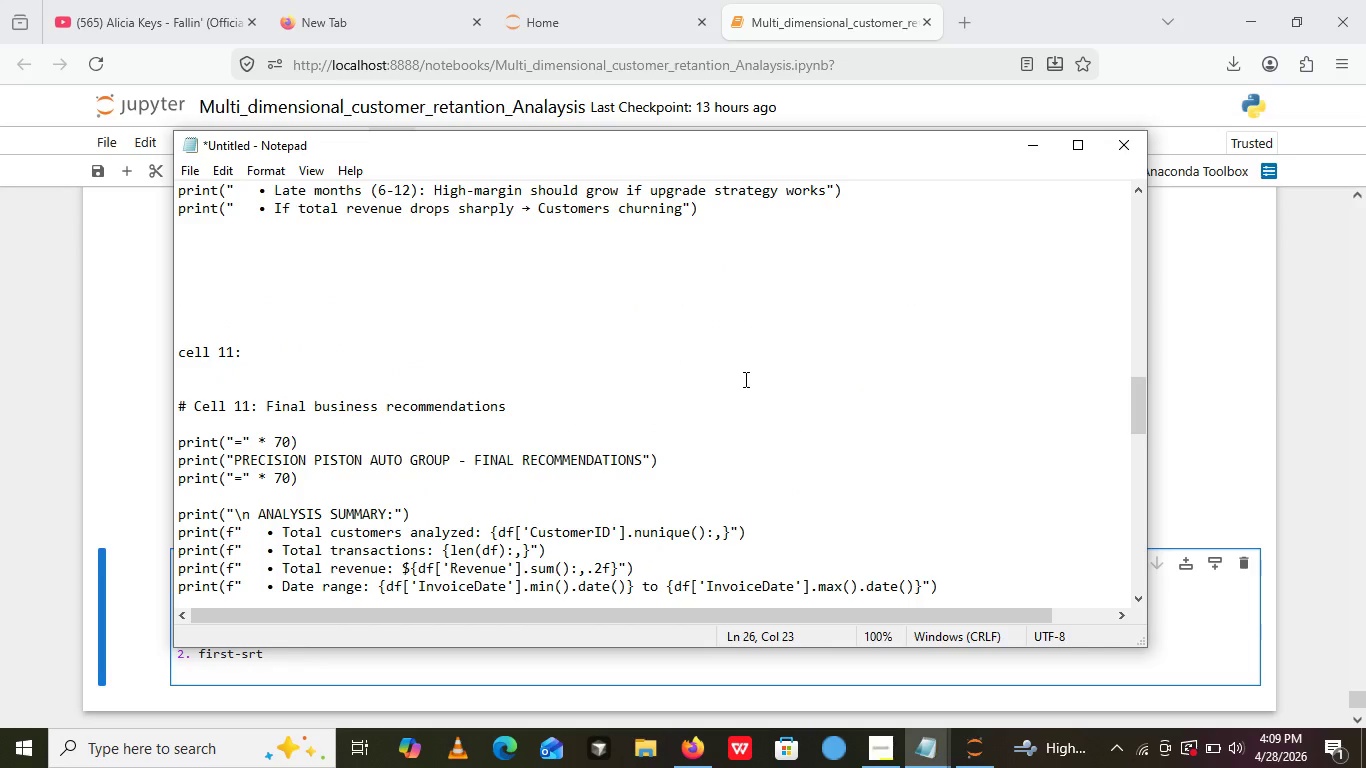 
scroll: coordinate [744, 379], scroll_direction: none, amount: 0.0
 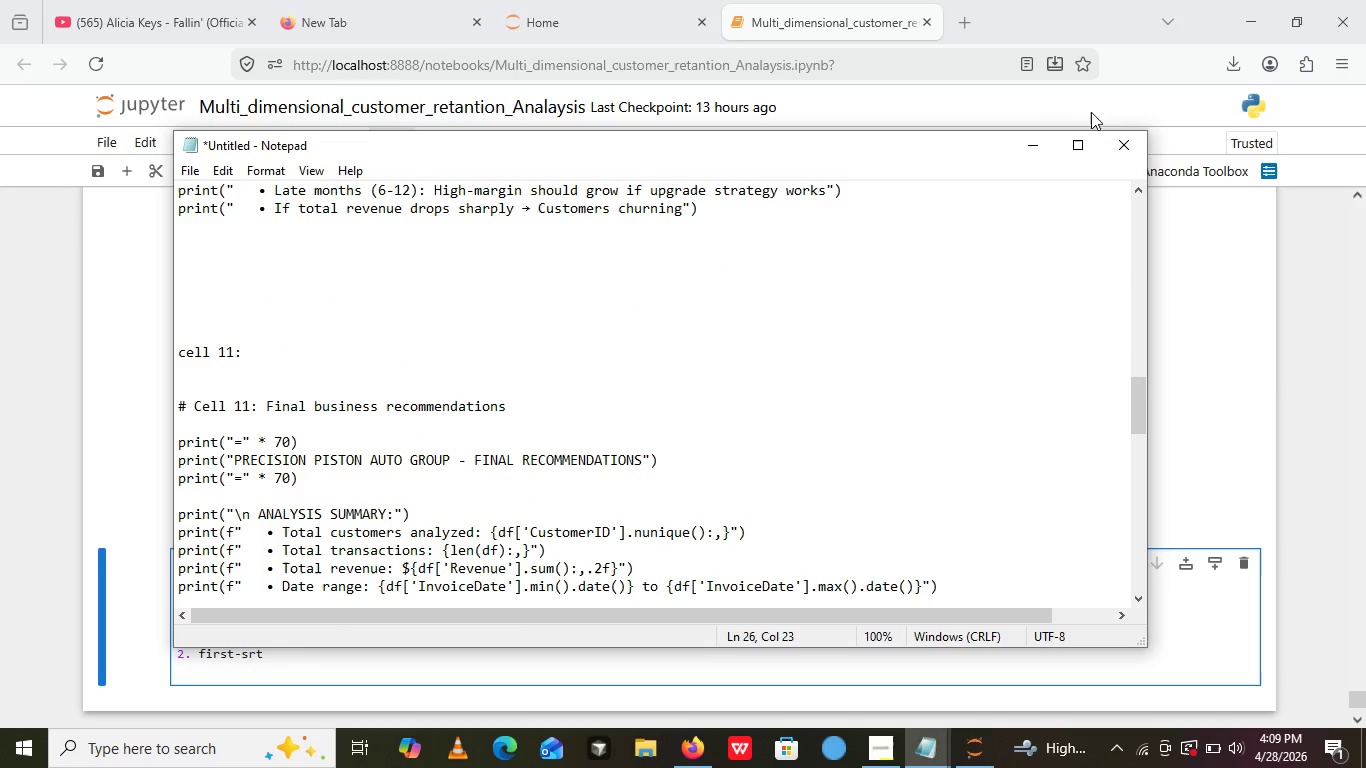 
left_click([1028, 148])
 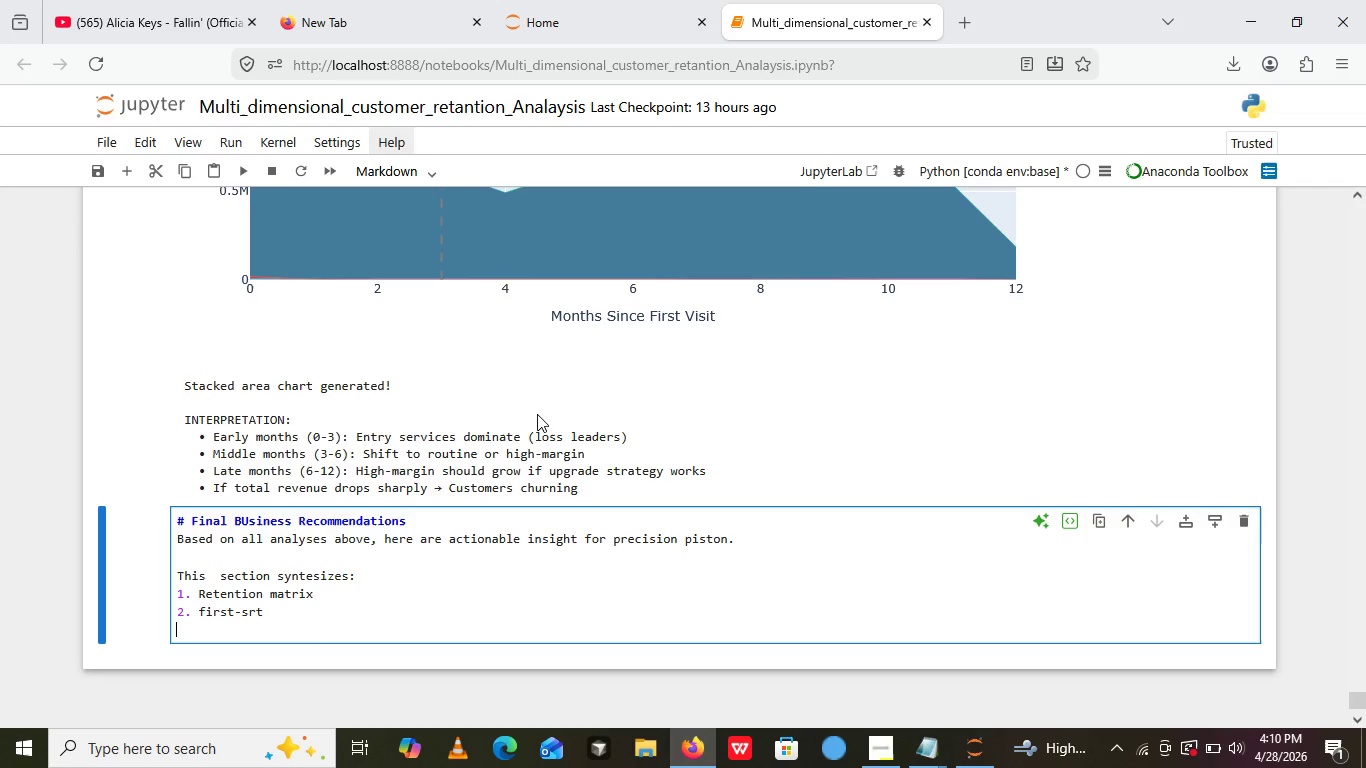 
wait(18.5)
 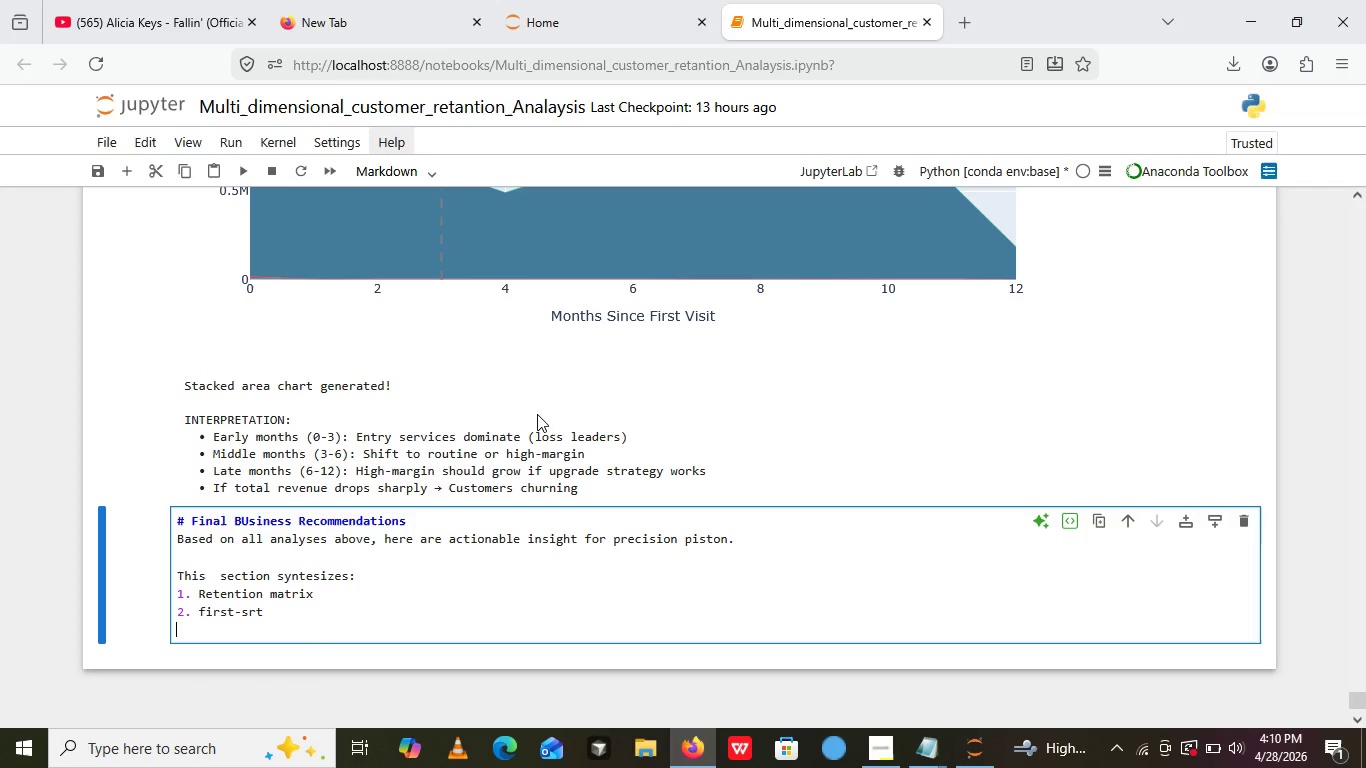 
left_click_drag(start_coordinate=[174, 576], to_coordinate=[311, 636])
 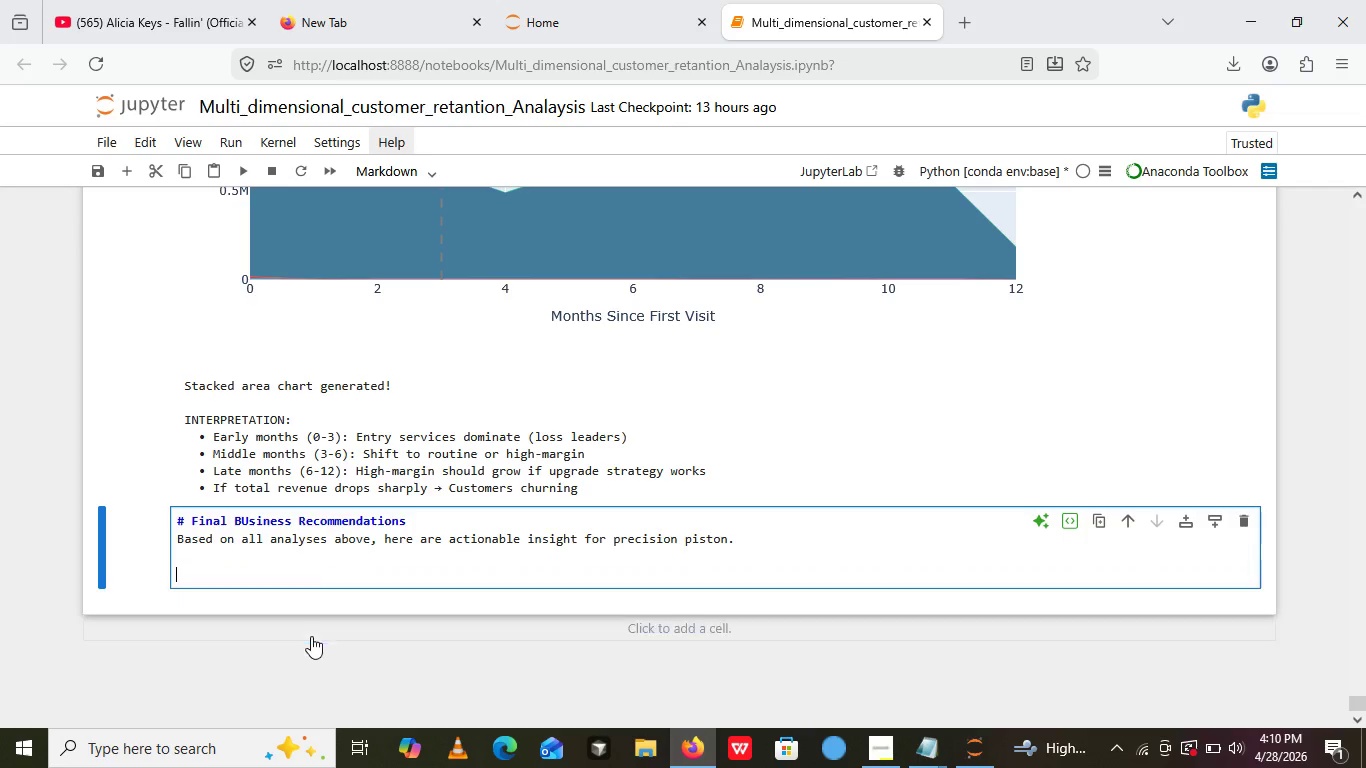 
key(Backspace)
 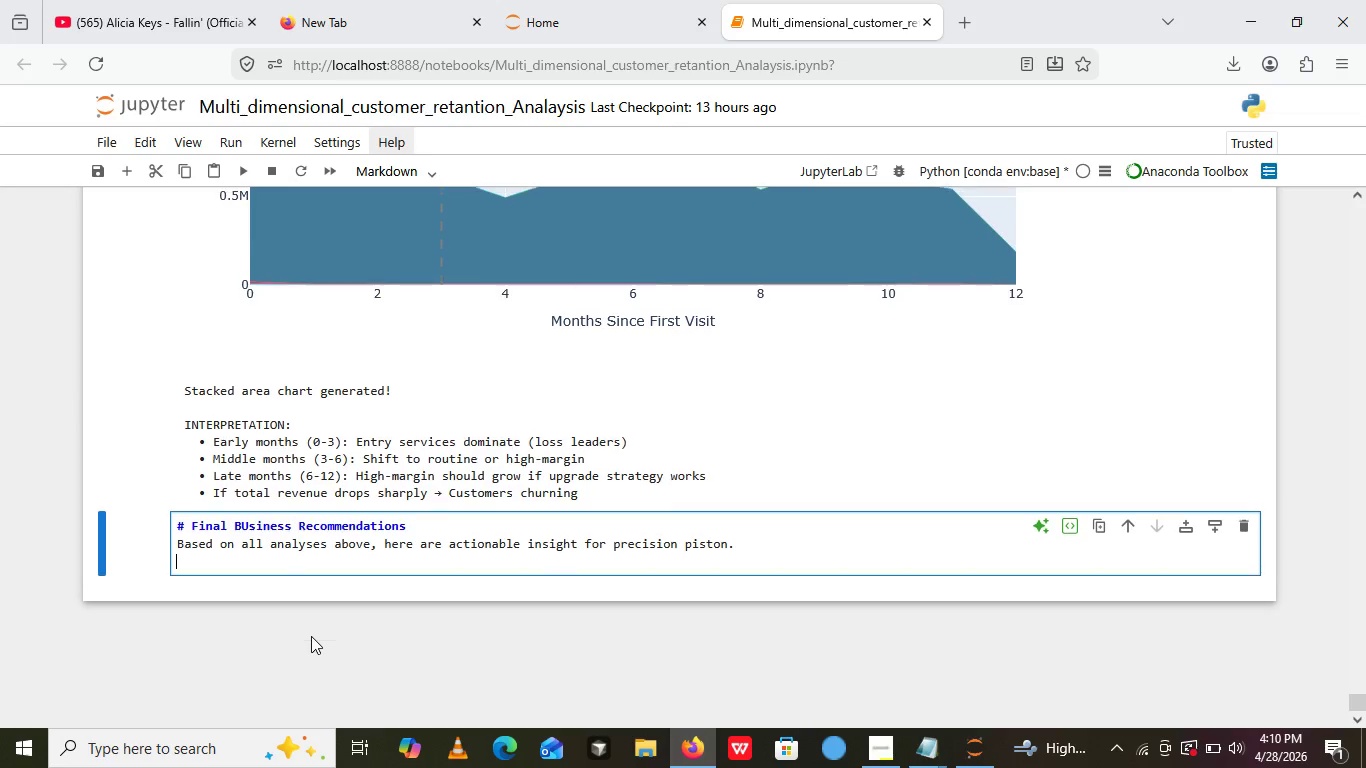 
key(Backspace)
 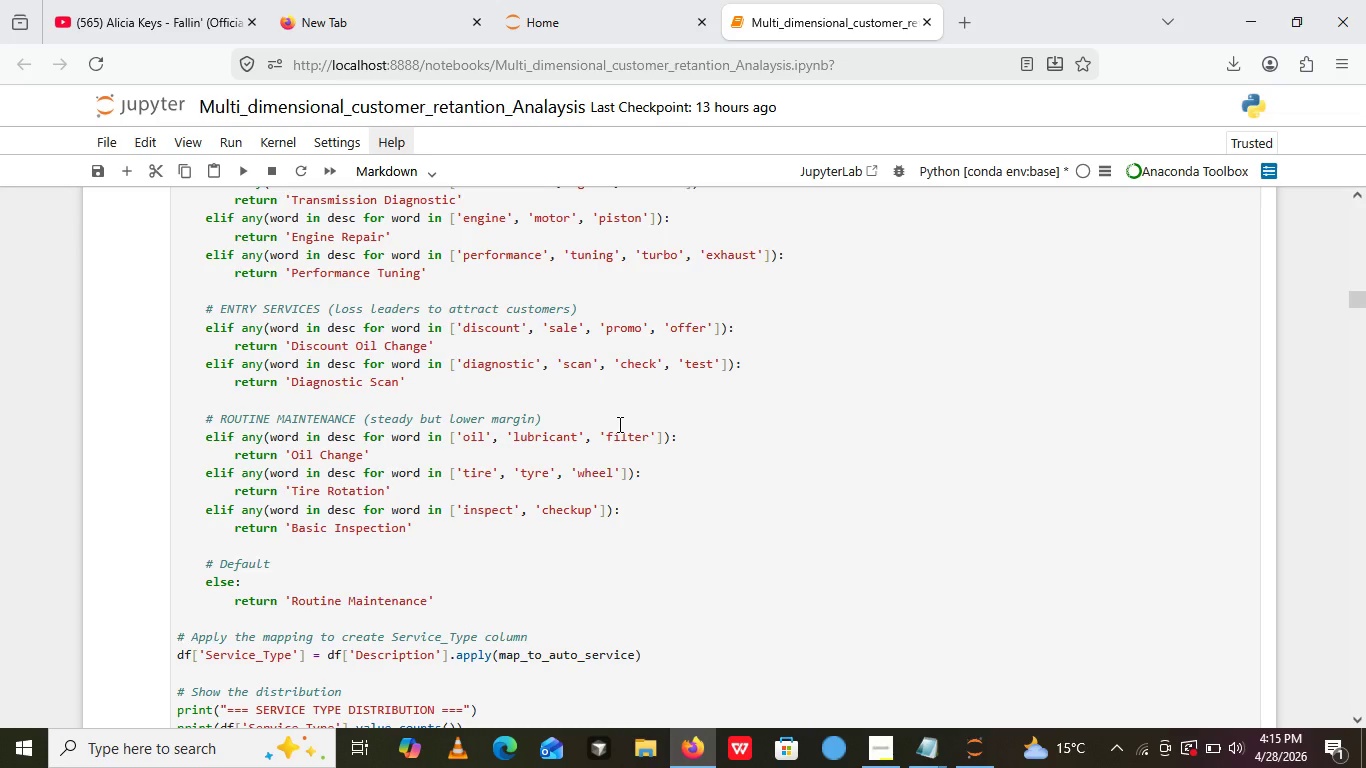 
wait(332.09)
 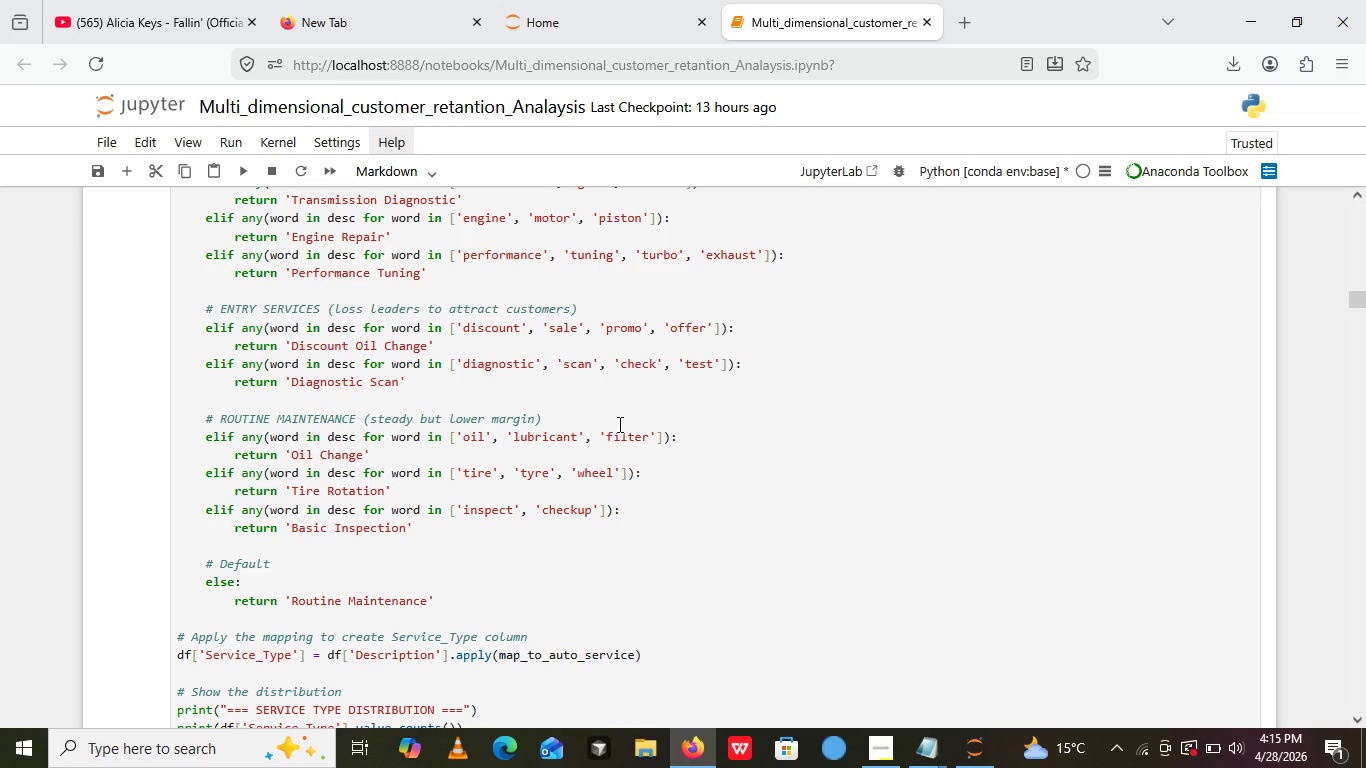 
left_click([618, 424])
 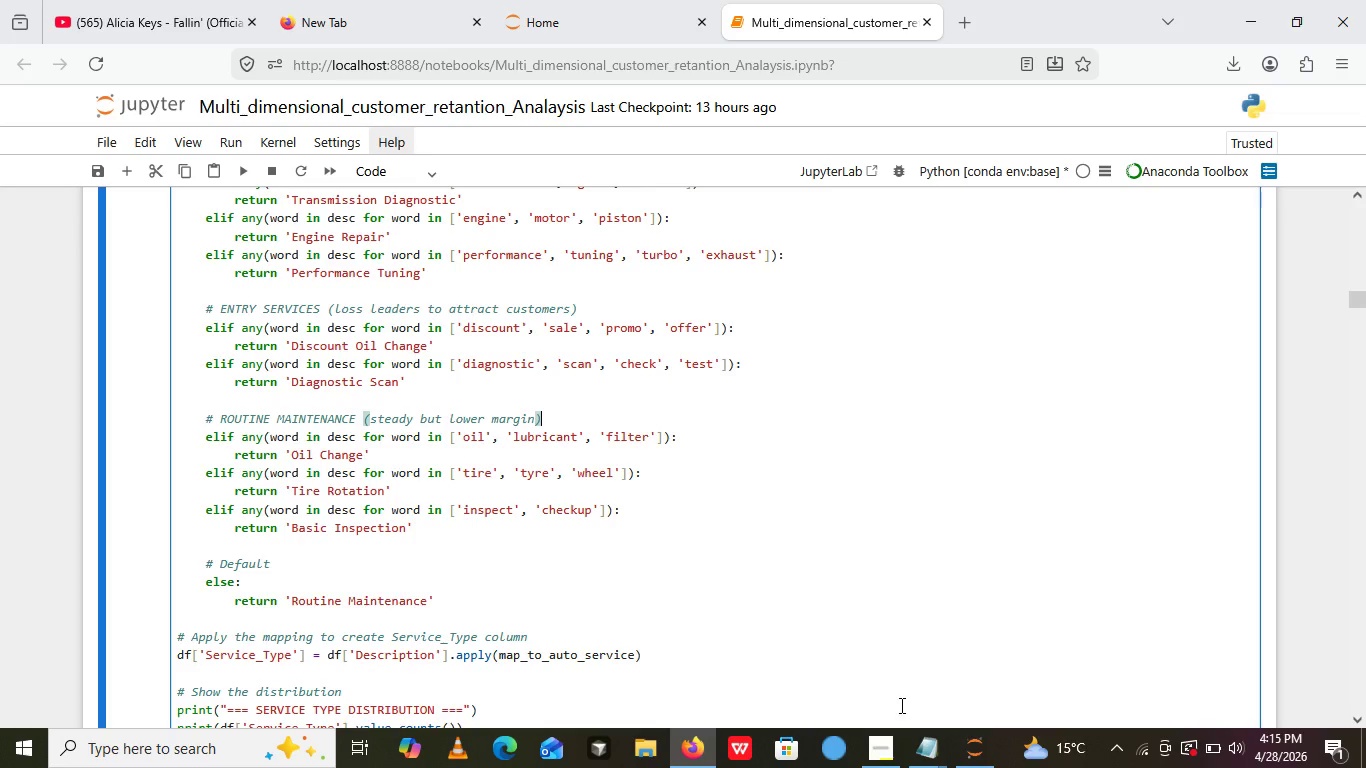 
left_click([875, 751])